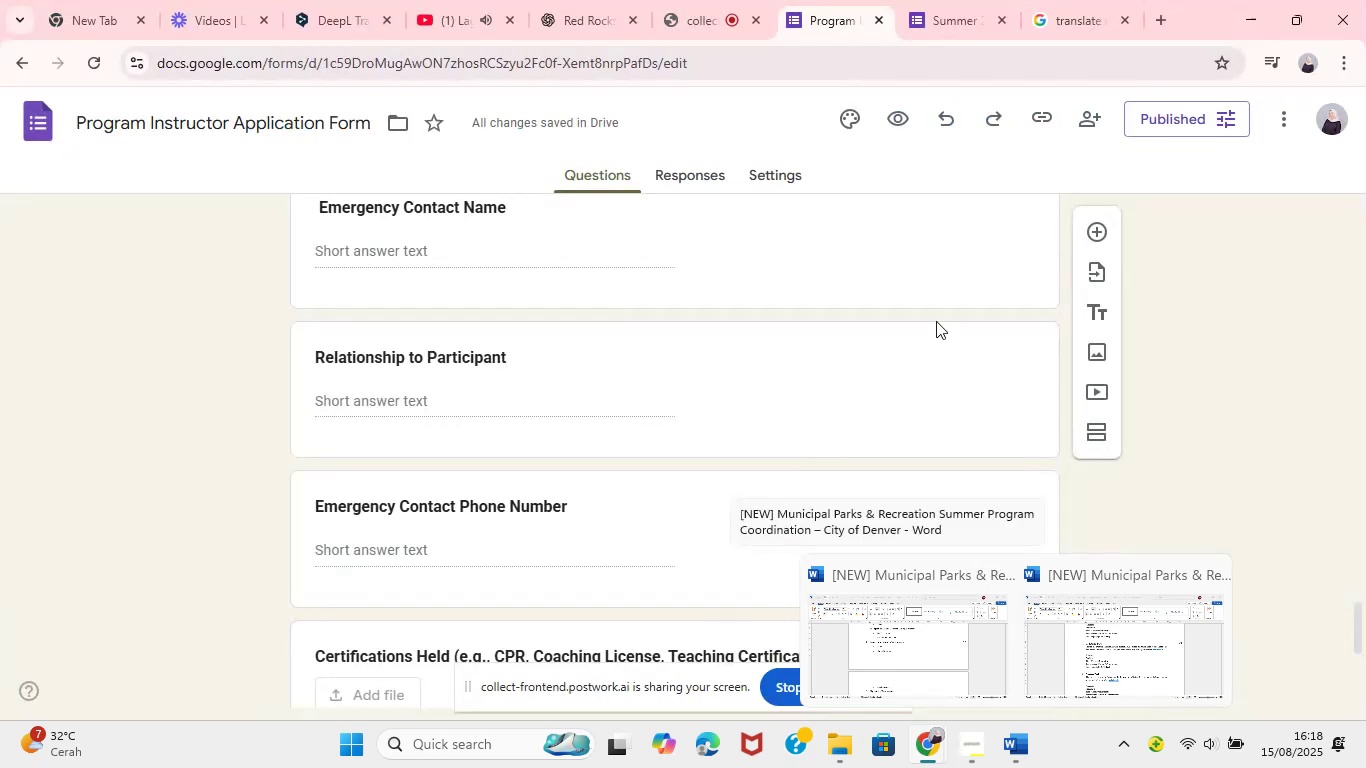 
left_click([584, 568])
 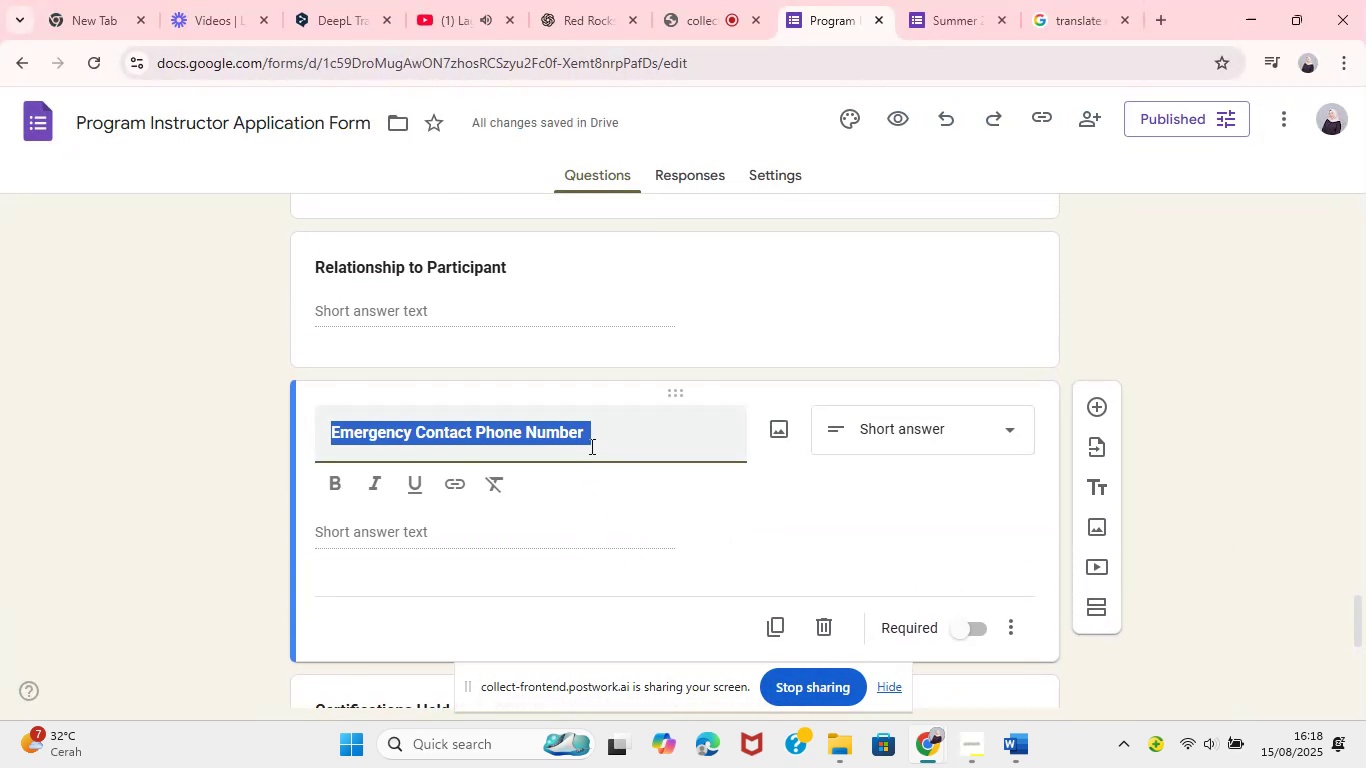 
left_click([592, 433])
 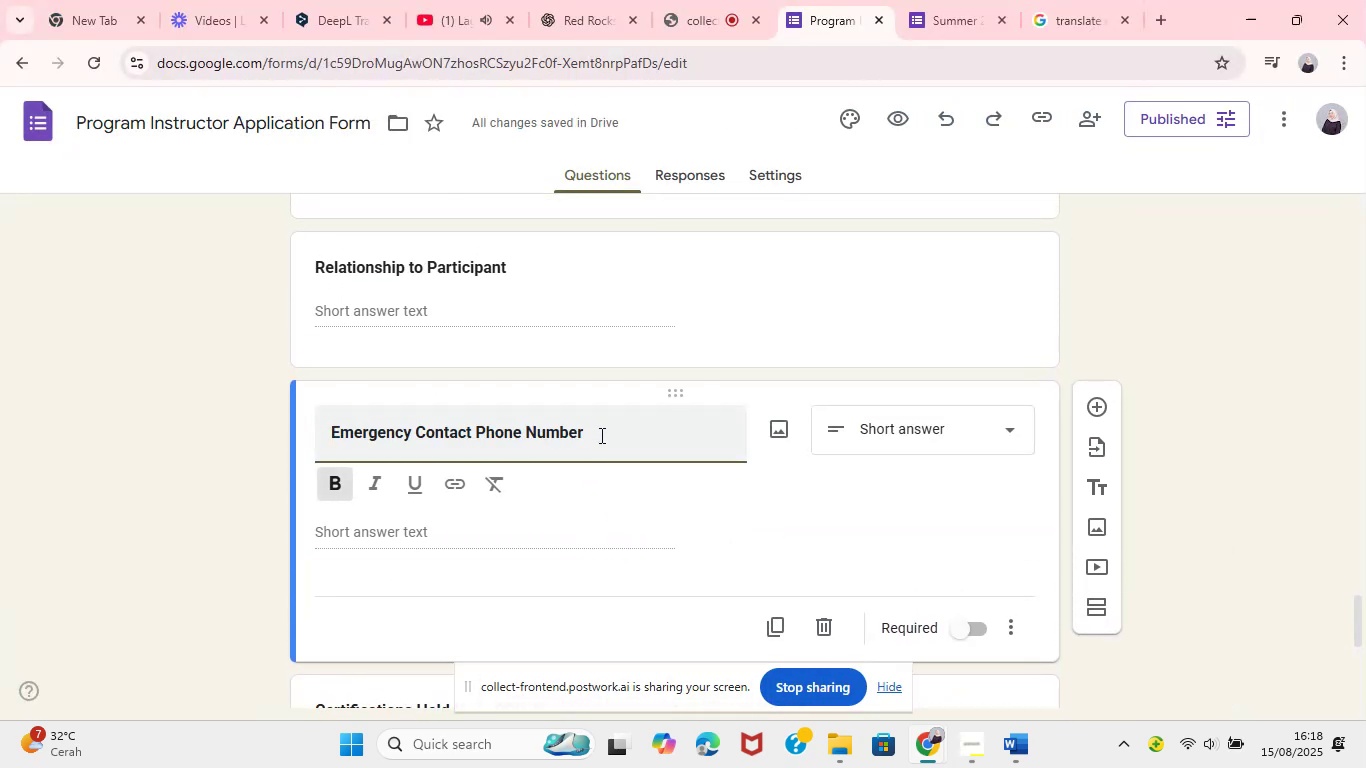 
key(Backspace)
 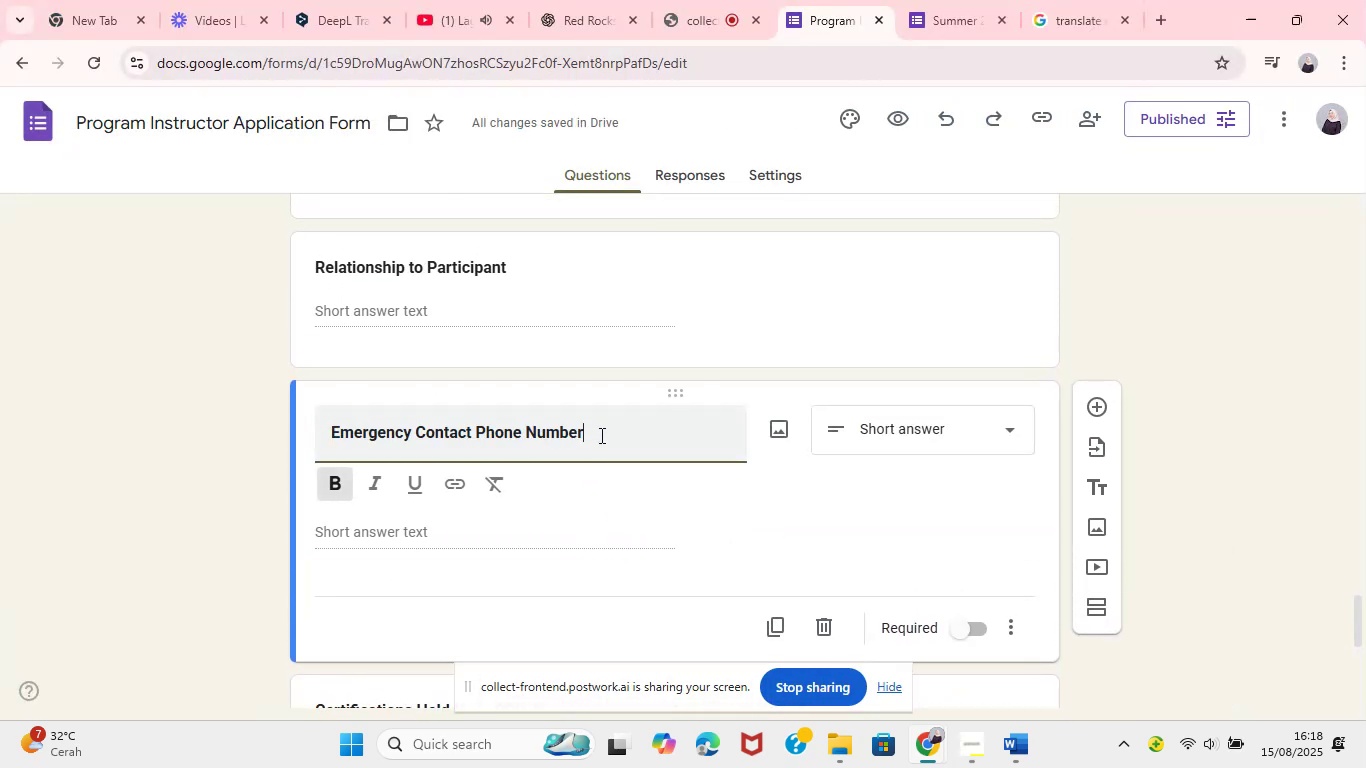 
key(Backspace)
 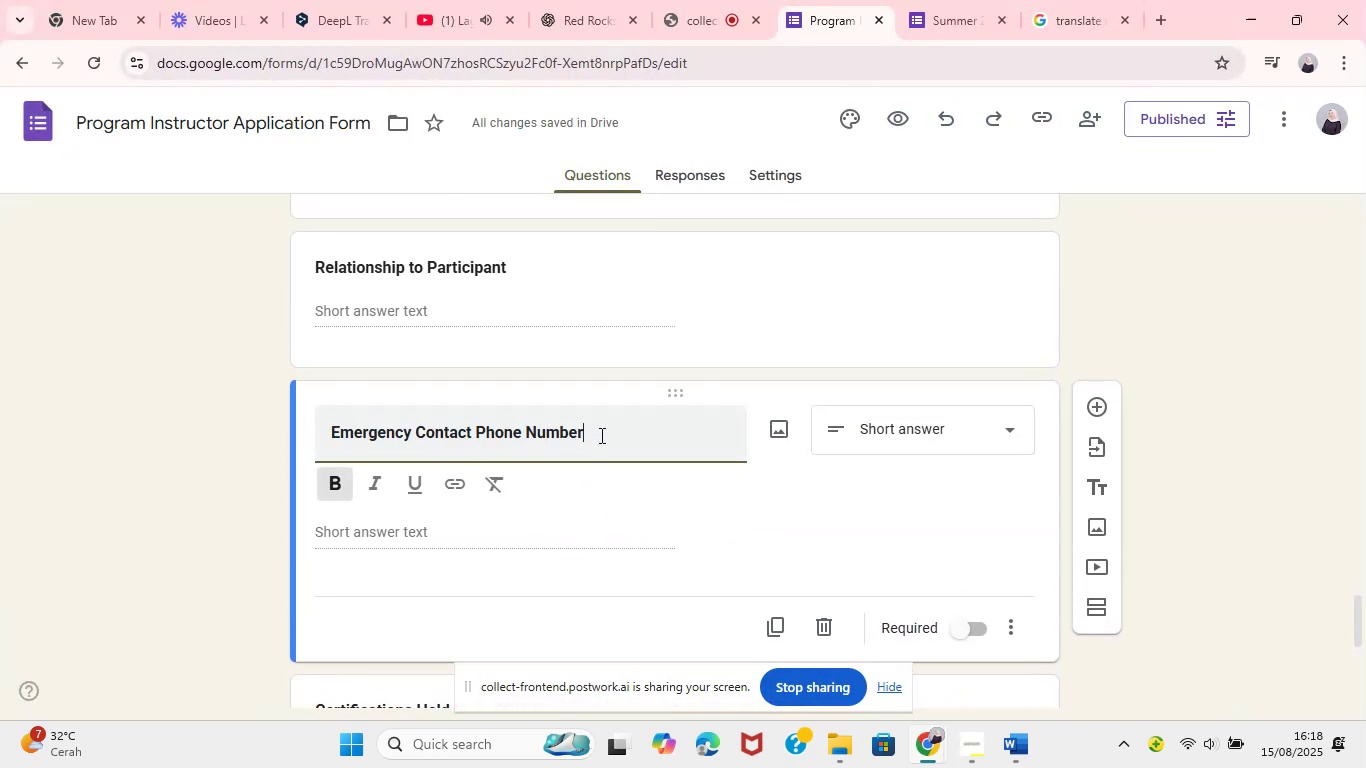 
key(Backspace)
 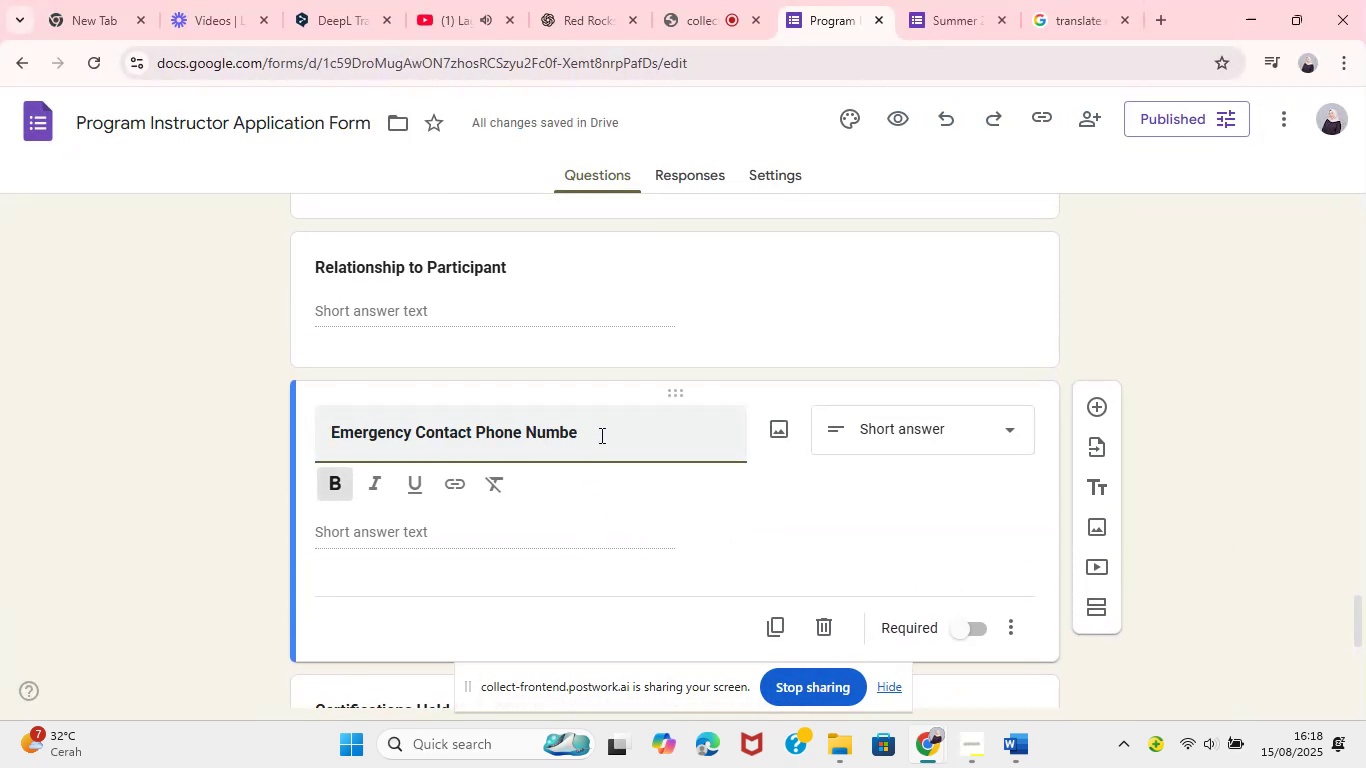 
key(Backspace)
 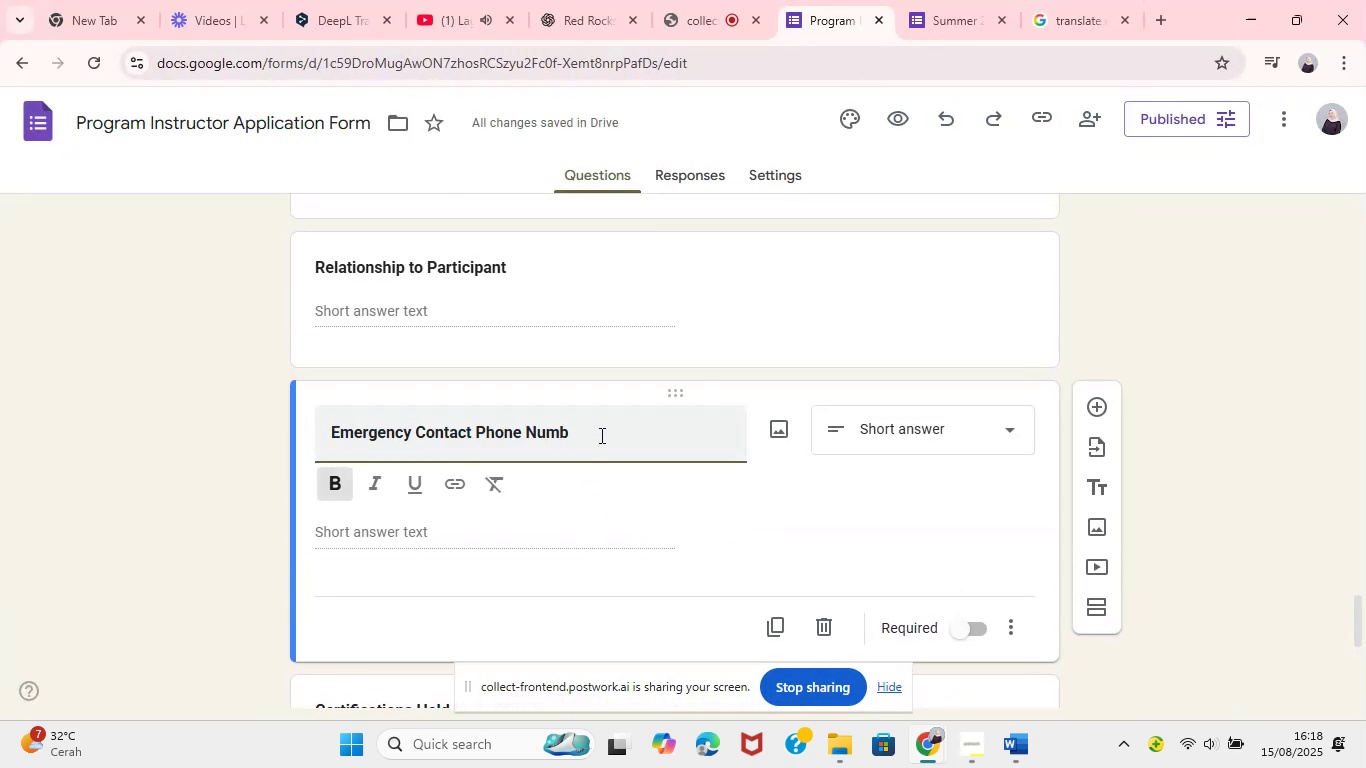 
key(Backspace)
 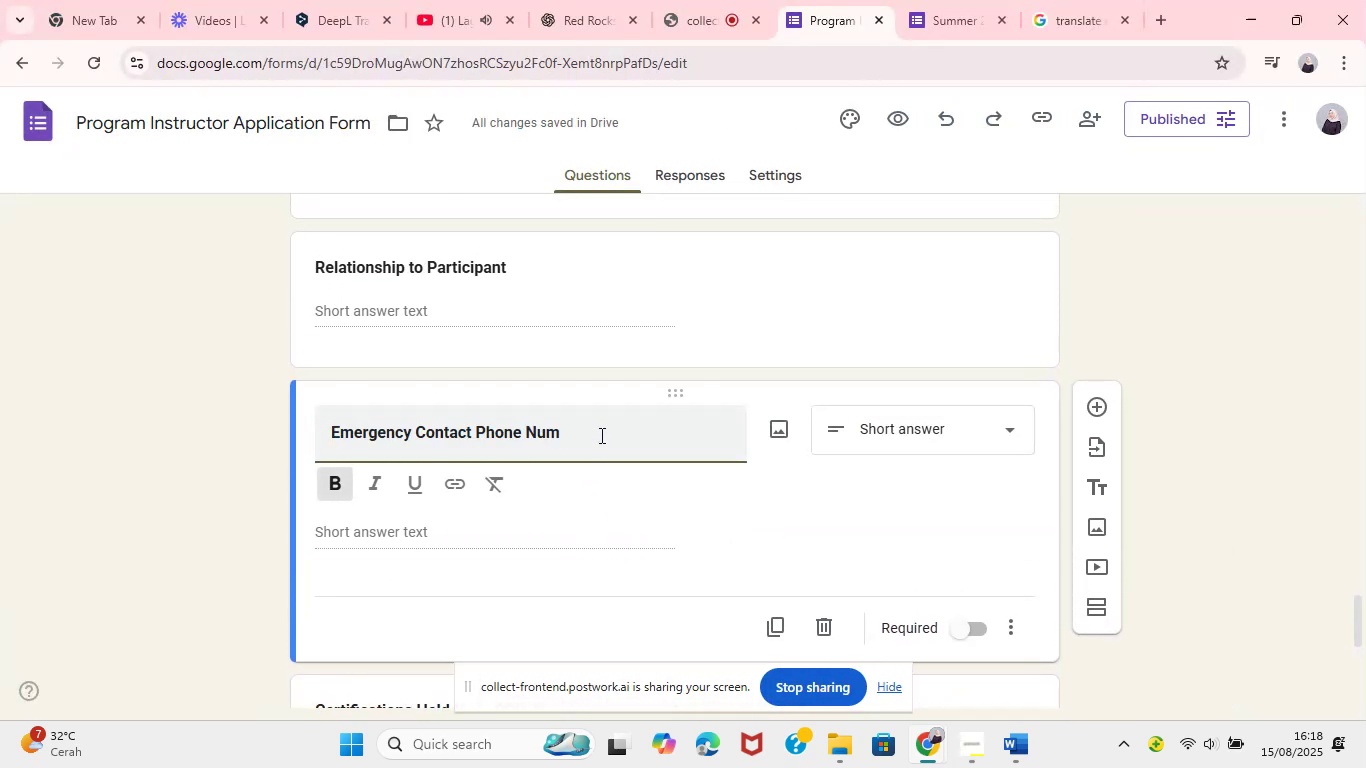 
key(Backspace)
 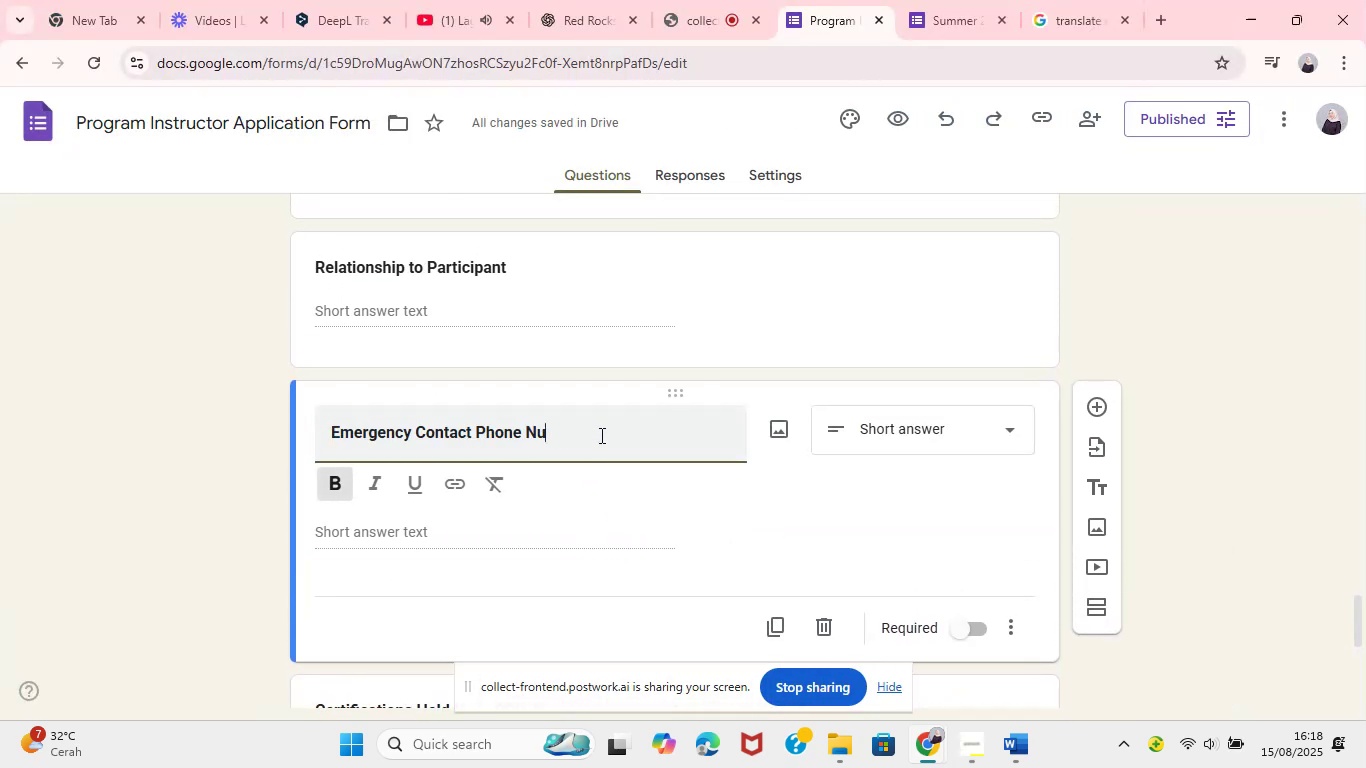 
key(Backspace)
 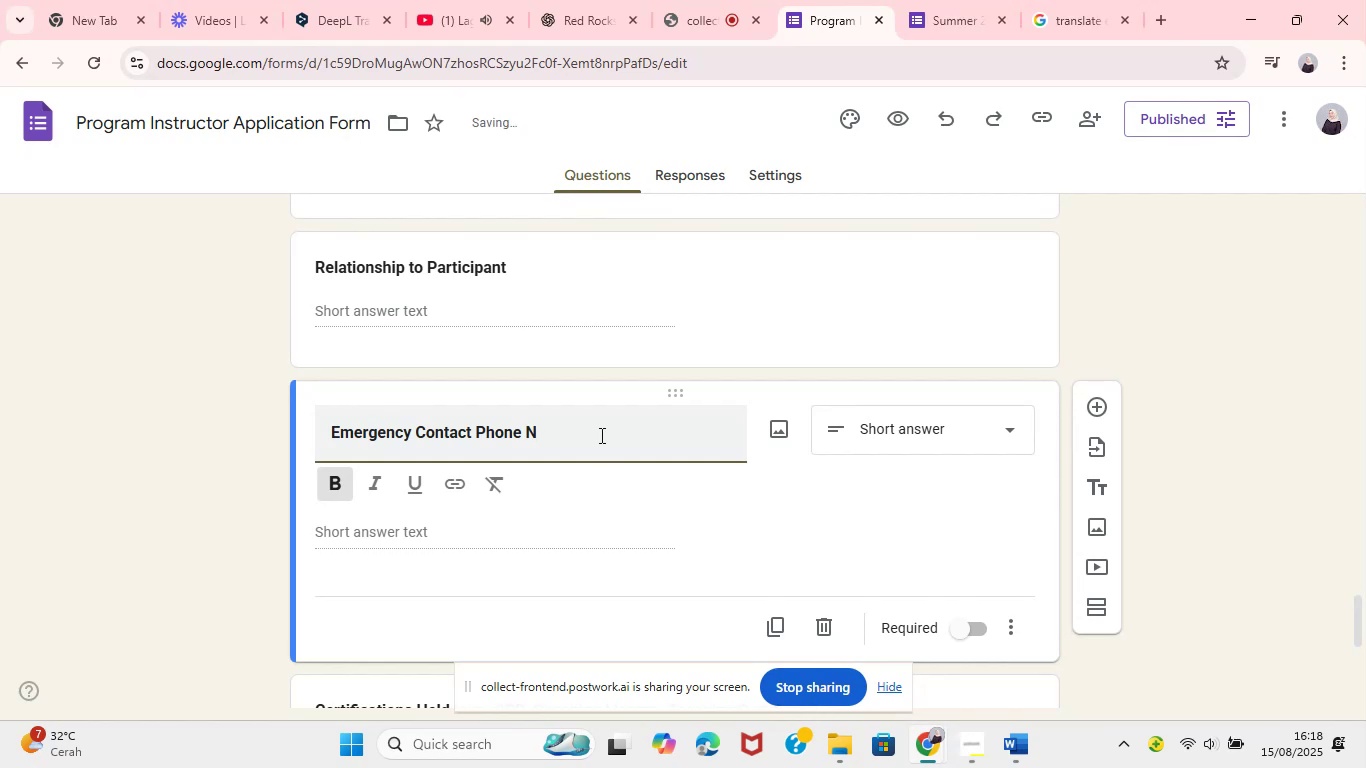 
key(Control+Z)
 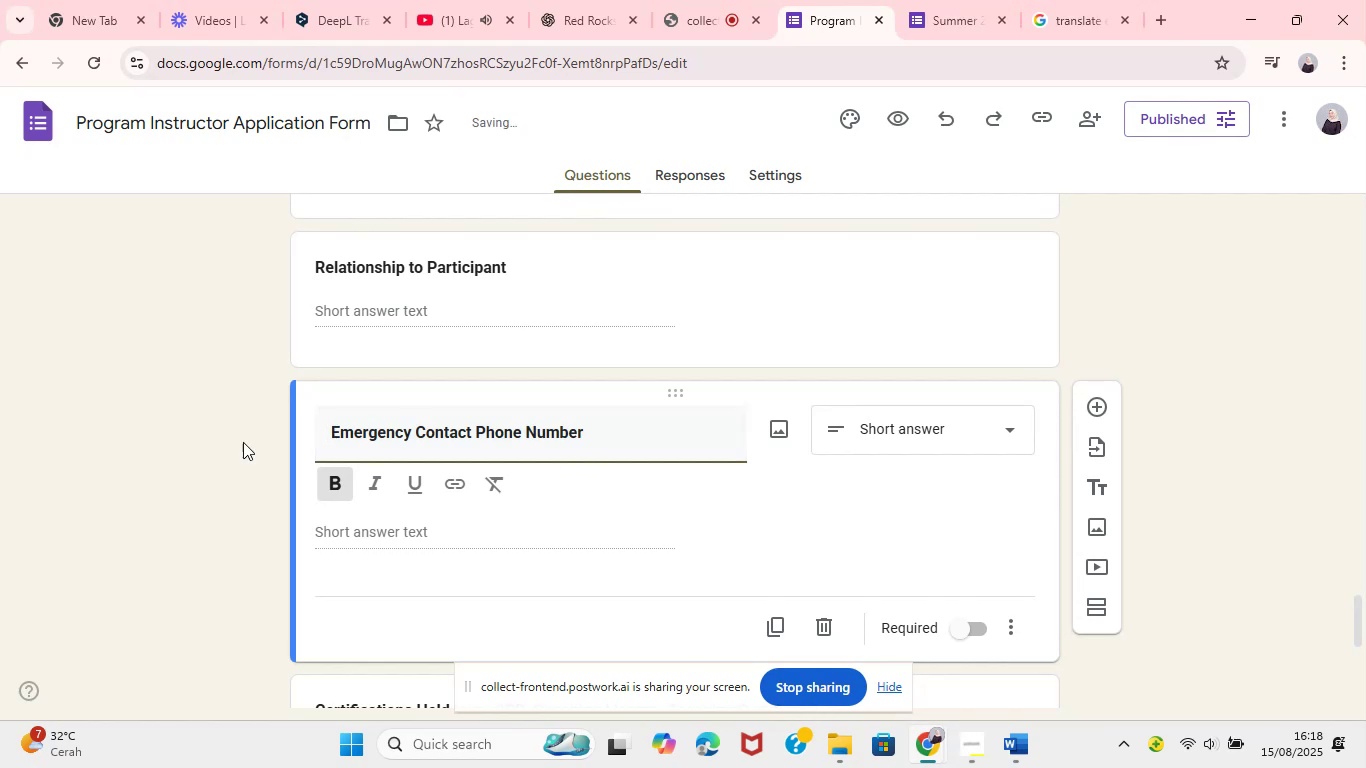 
left_click([209, 438])
 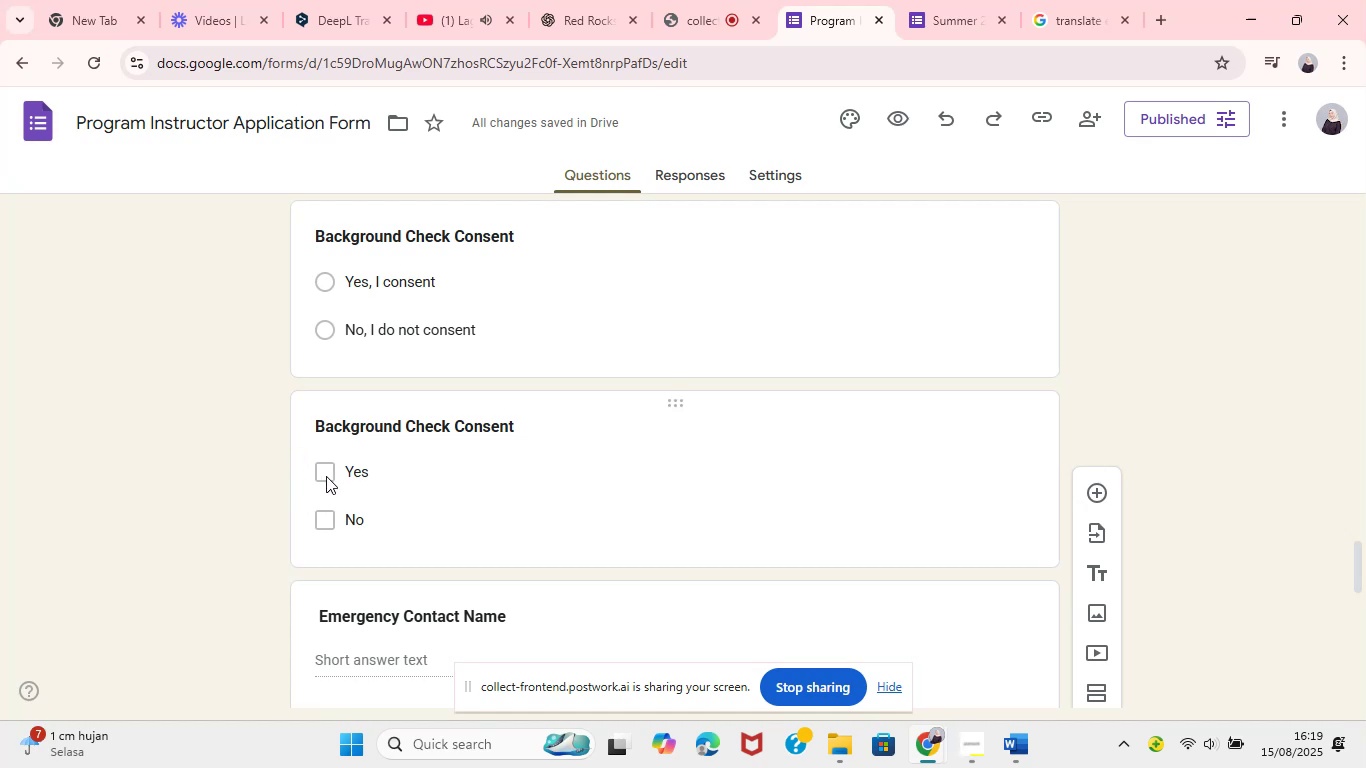 
wait(35.25)
 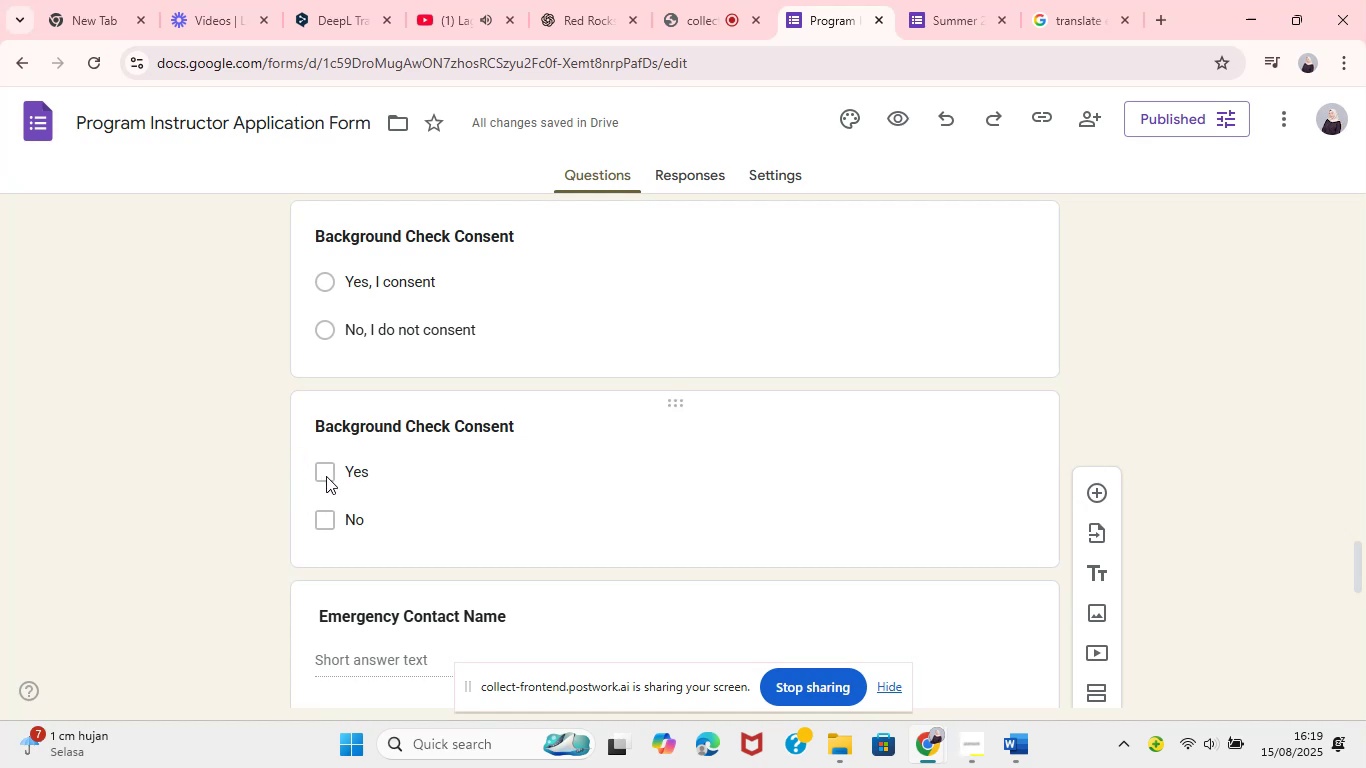 
left_click_drag(start_coordinate=[468, 569], to_coordinate=[477, 375])
 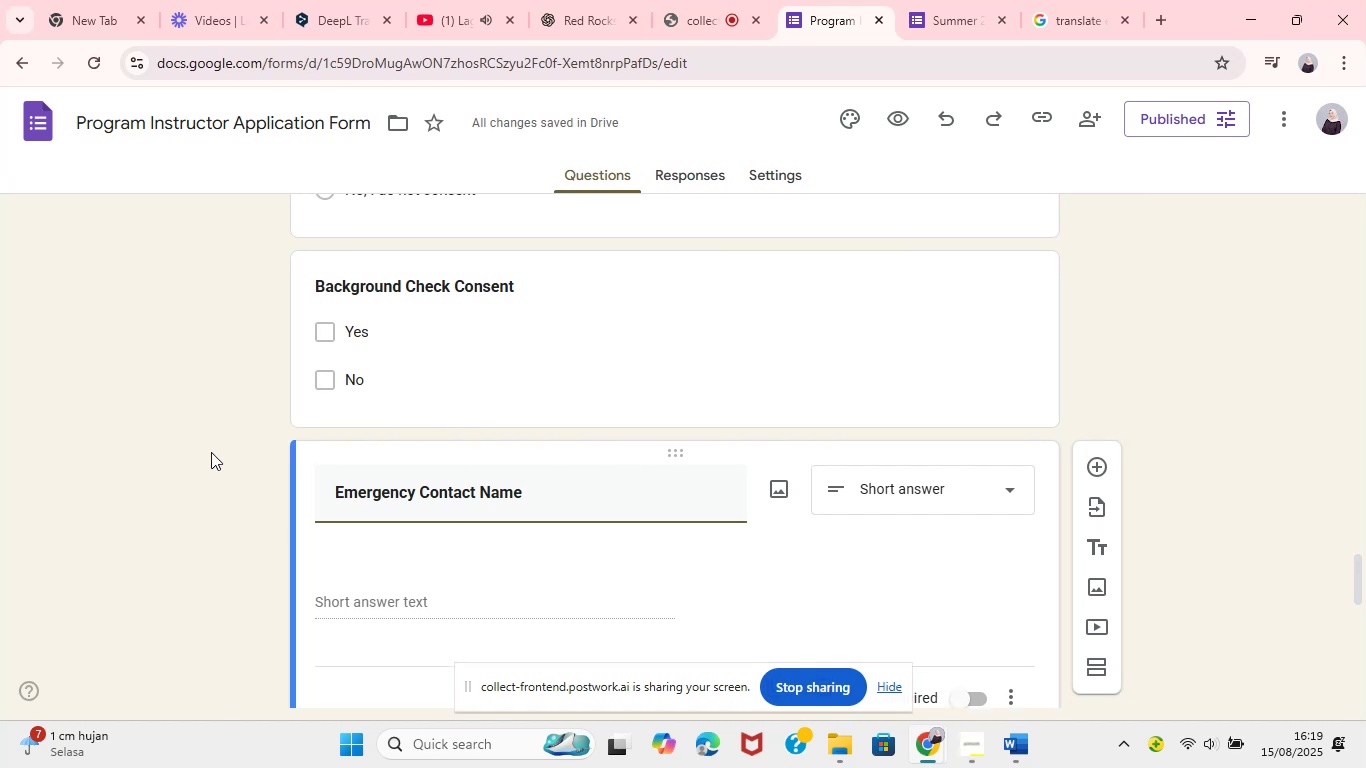 
left_click([211, 452])
 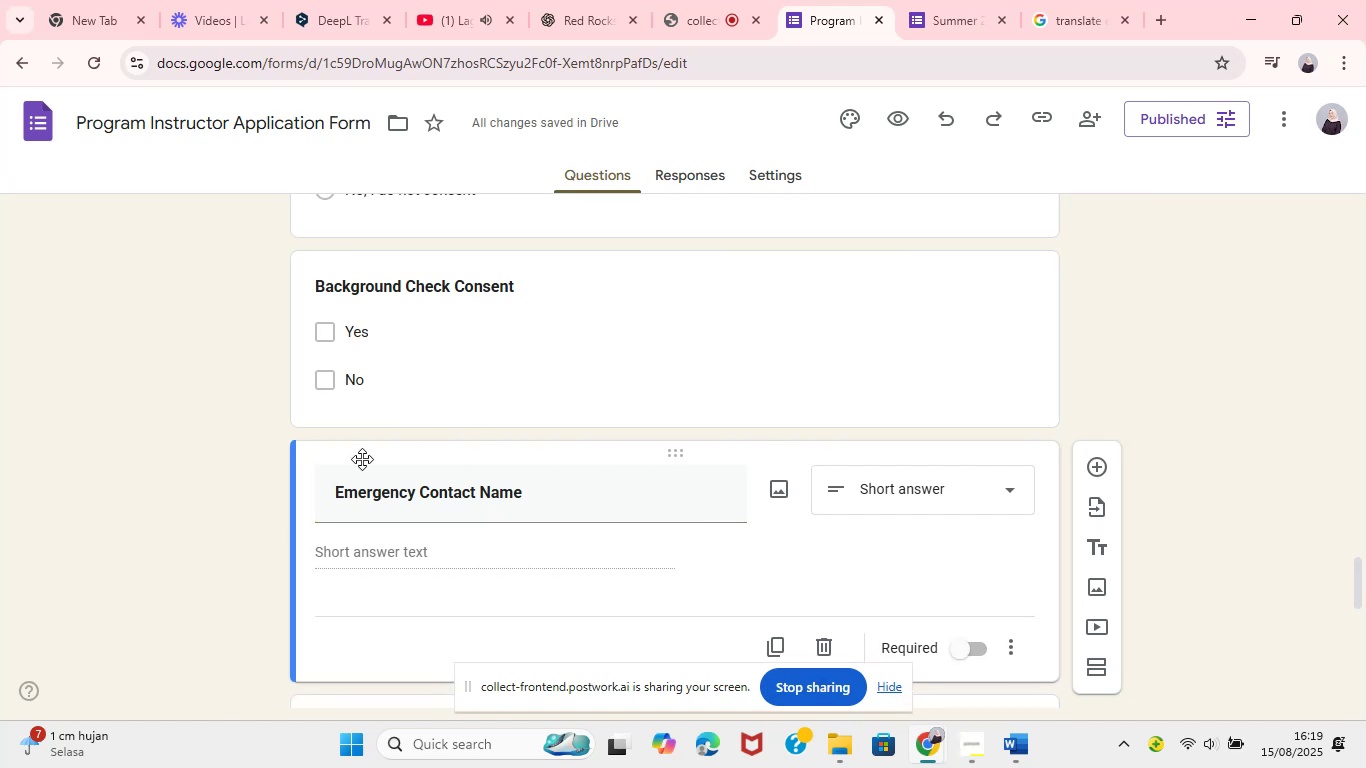 
left_click_drag(start_coordinate=[362, 459], to_coordinate=[368, 502])
 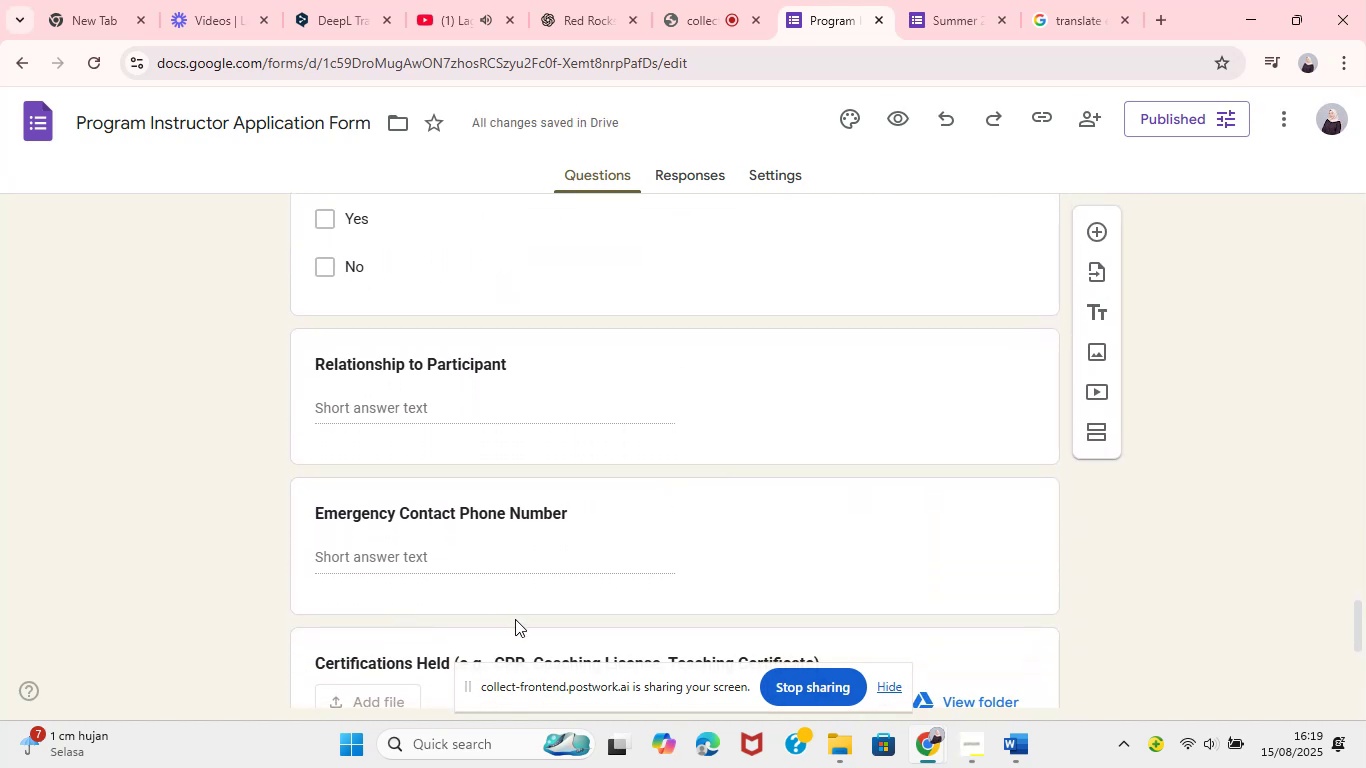 
wait(5.2)
 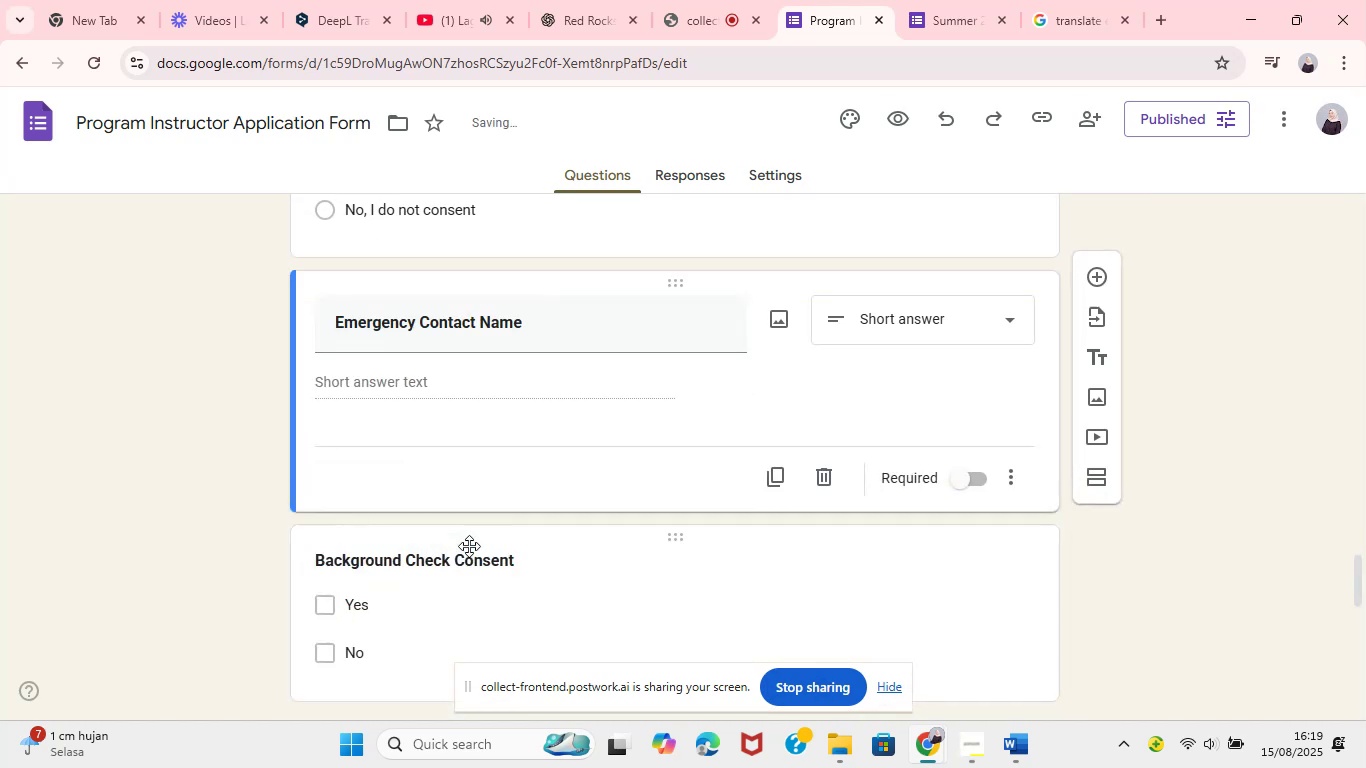 
left_click_drag(start_coordinate=[520, 605], to_coordinate=[498, 425])
 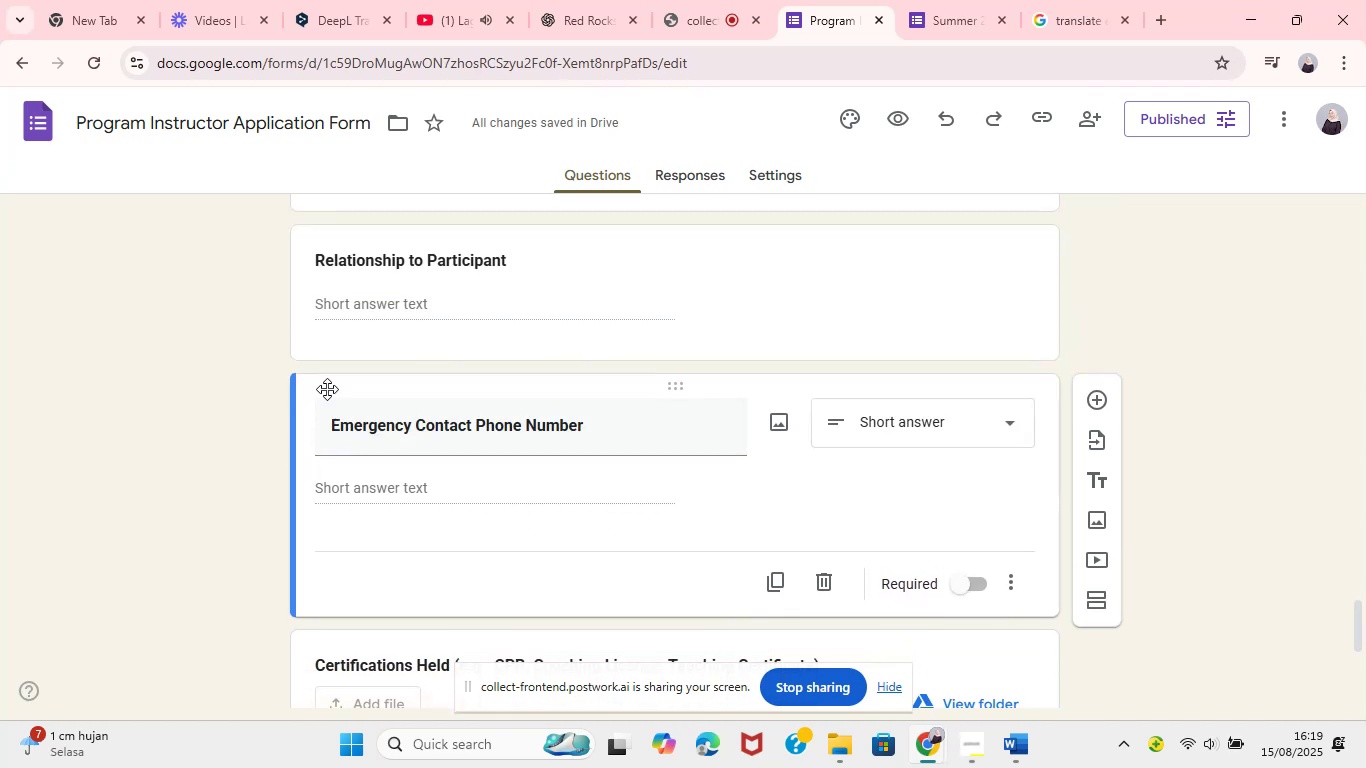 
left_click([210, 414])
 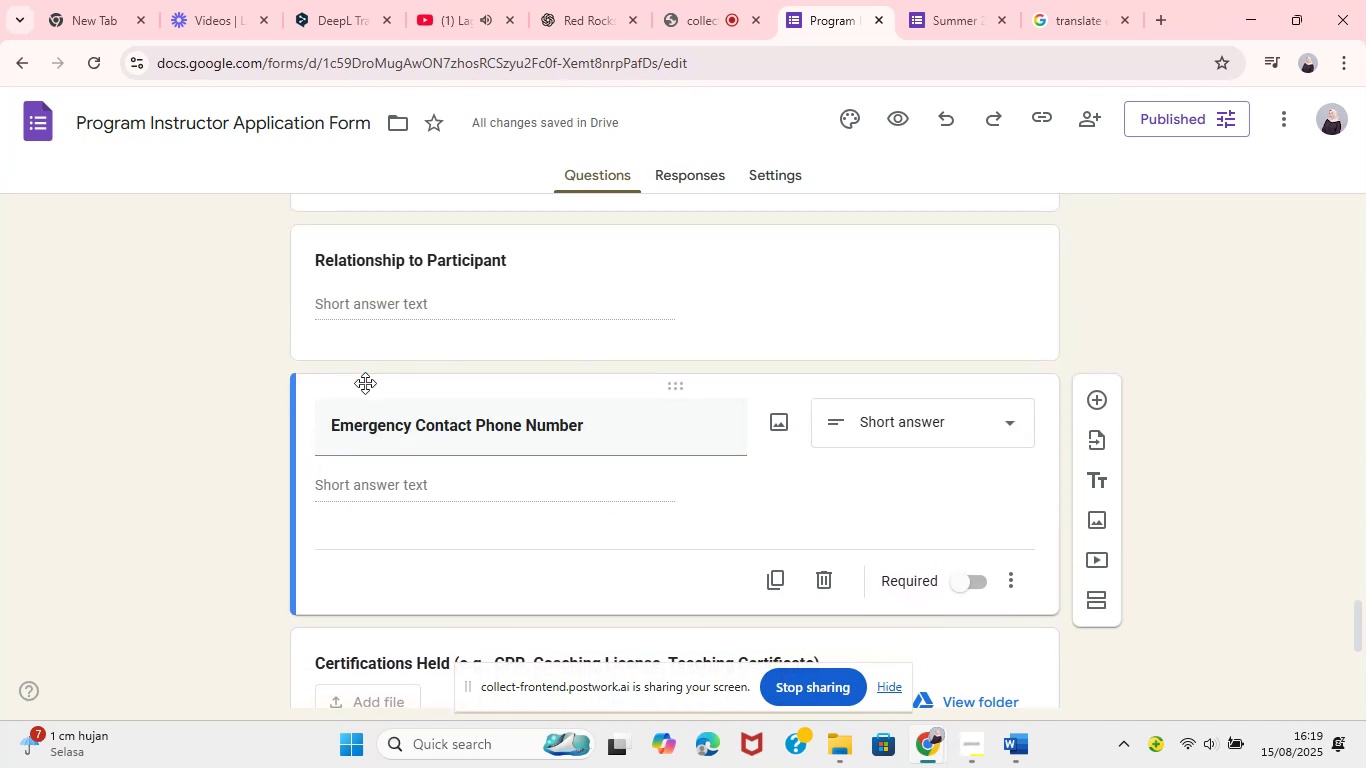 
left_click_drag(start_coordinate=[365, 383], to_coordinate=[375, 482])
 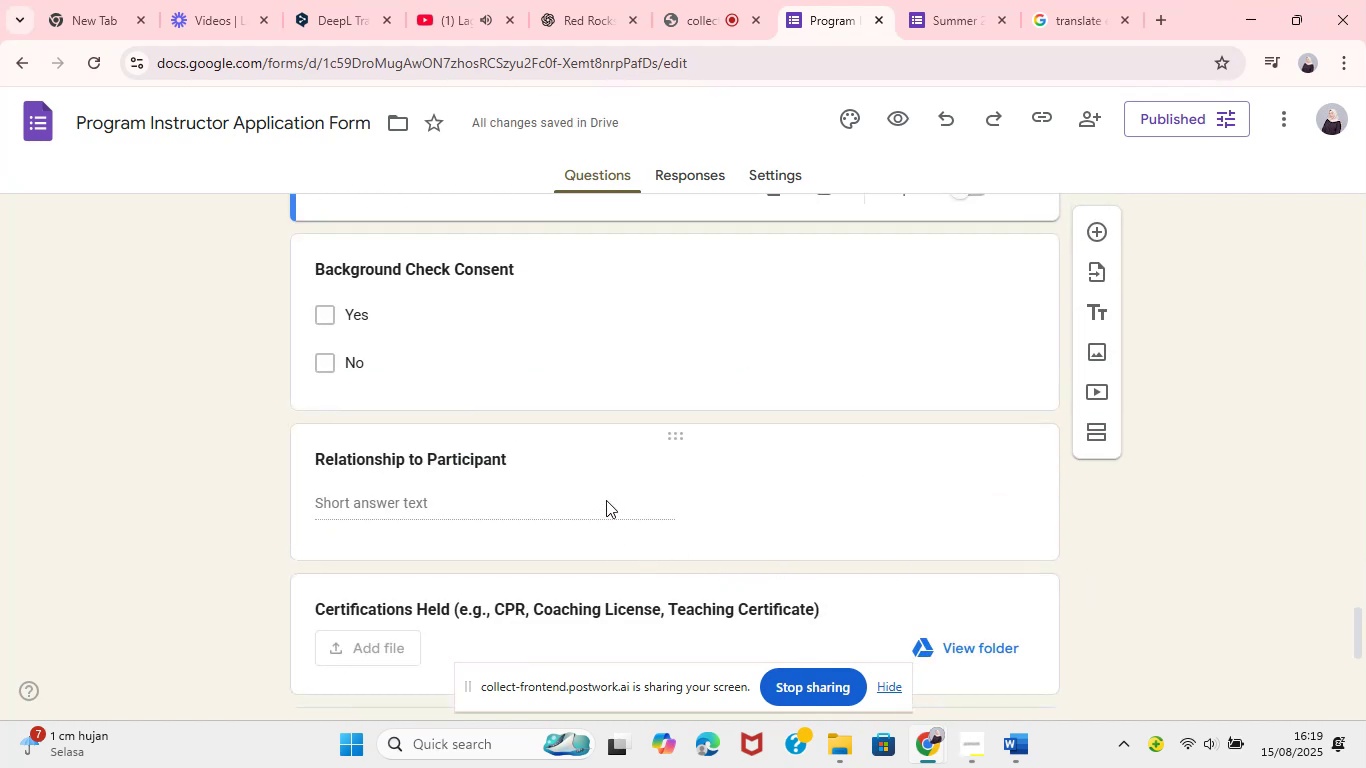 
left_click_drag(start_coordinate=[679, 440], to_coordinate=[608, 508])
 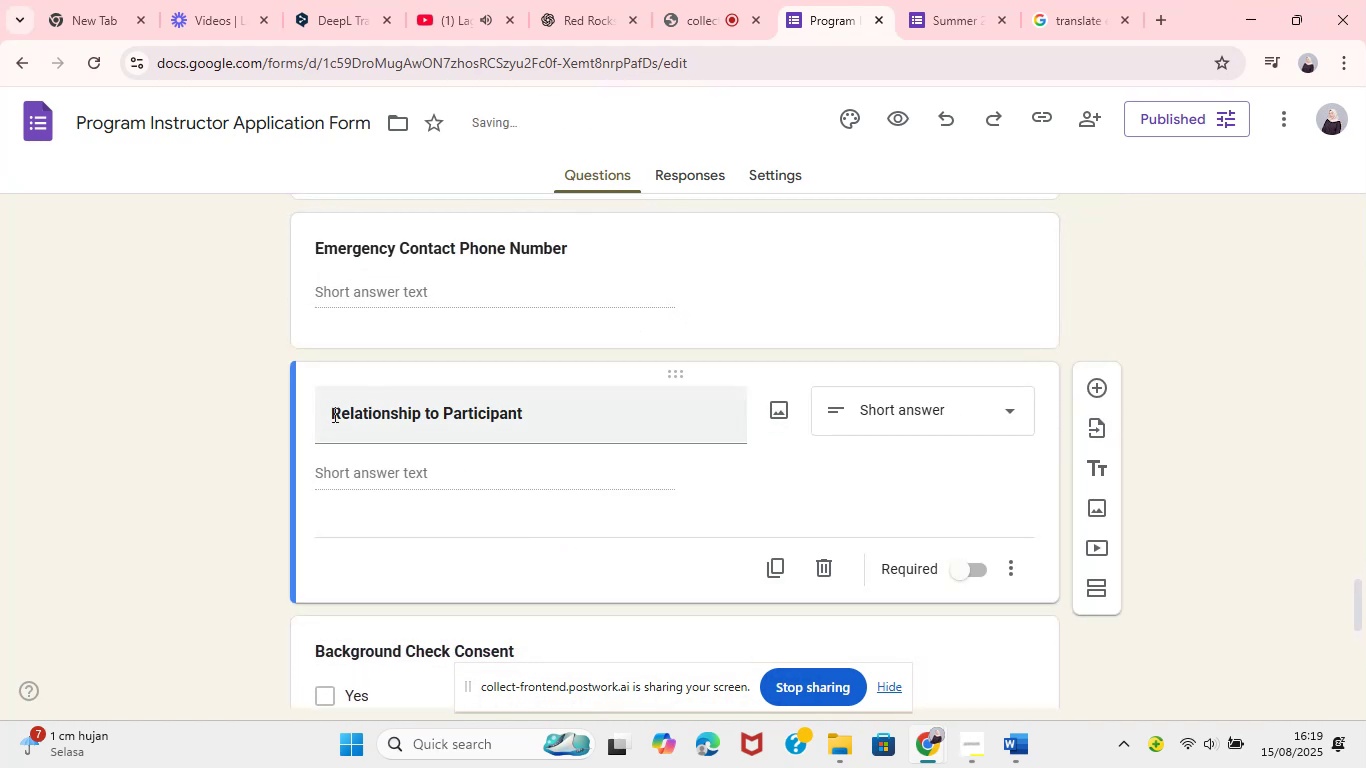 
left_click([333, 414])
 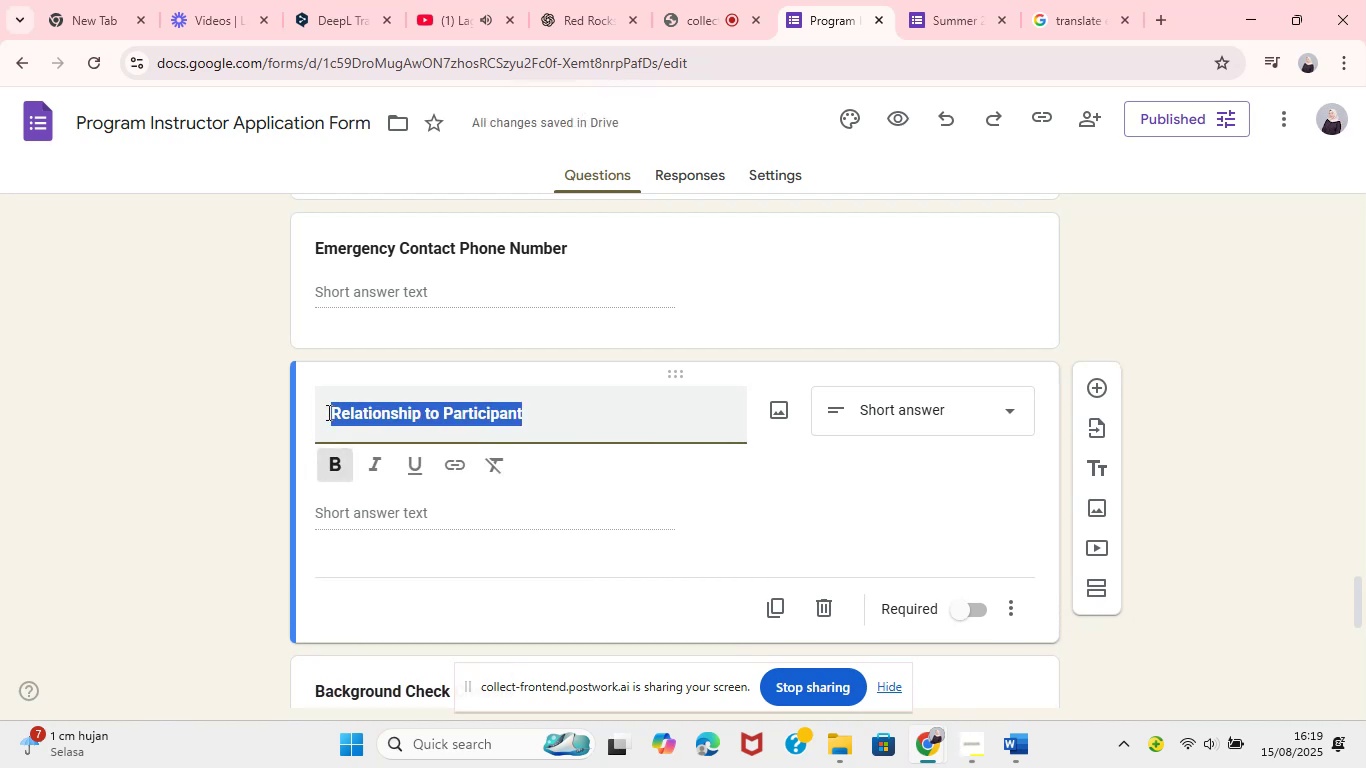 
left_click([327, 412])
 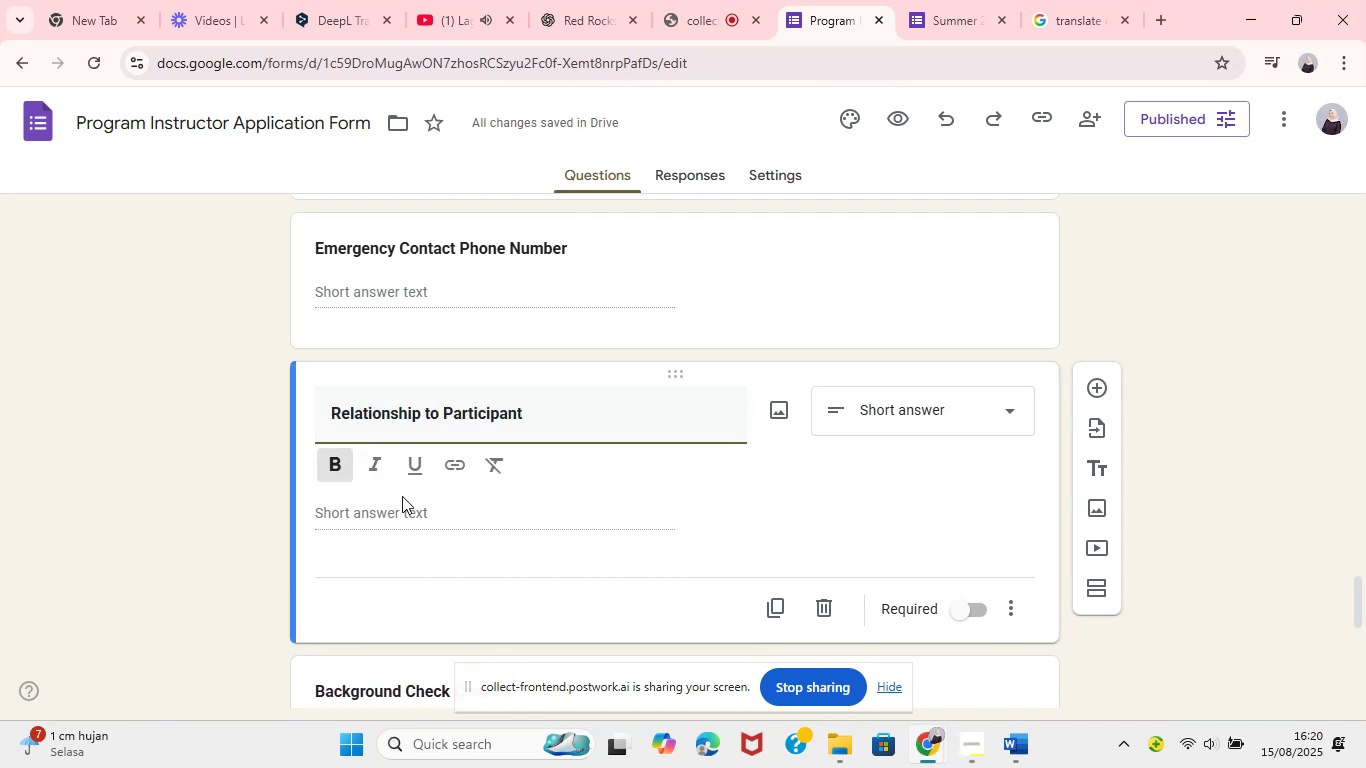 
wait(5.11)
 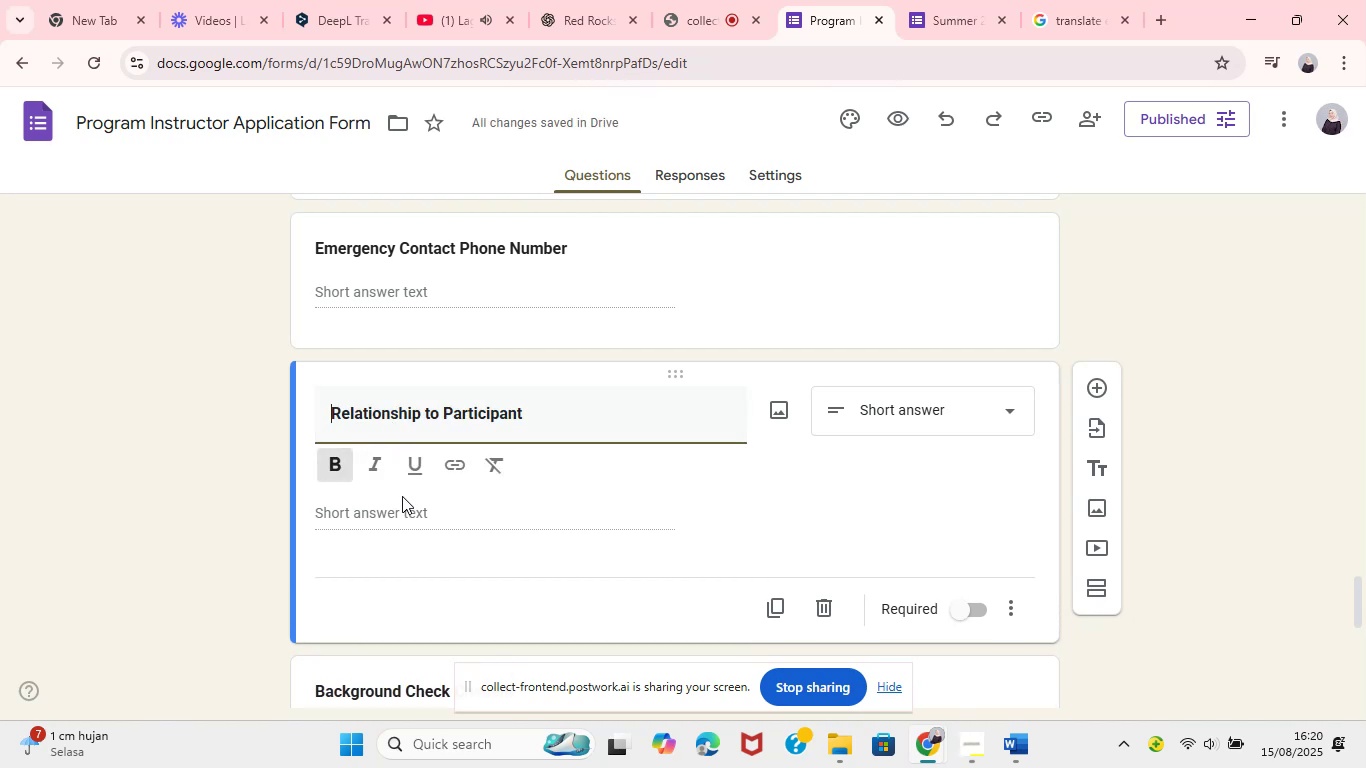 
left_click_drag(start_coordinate=[423, 419], to_coordinate=[539, 404])
 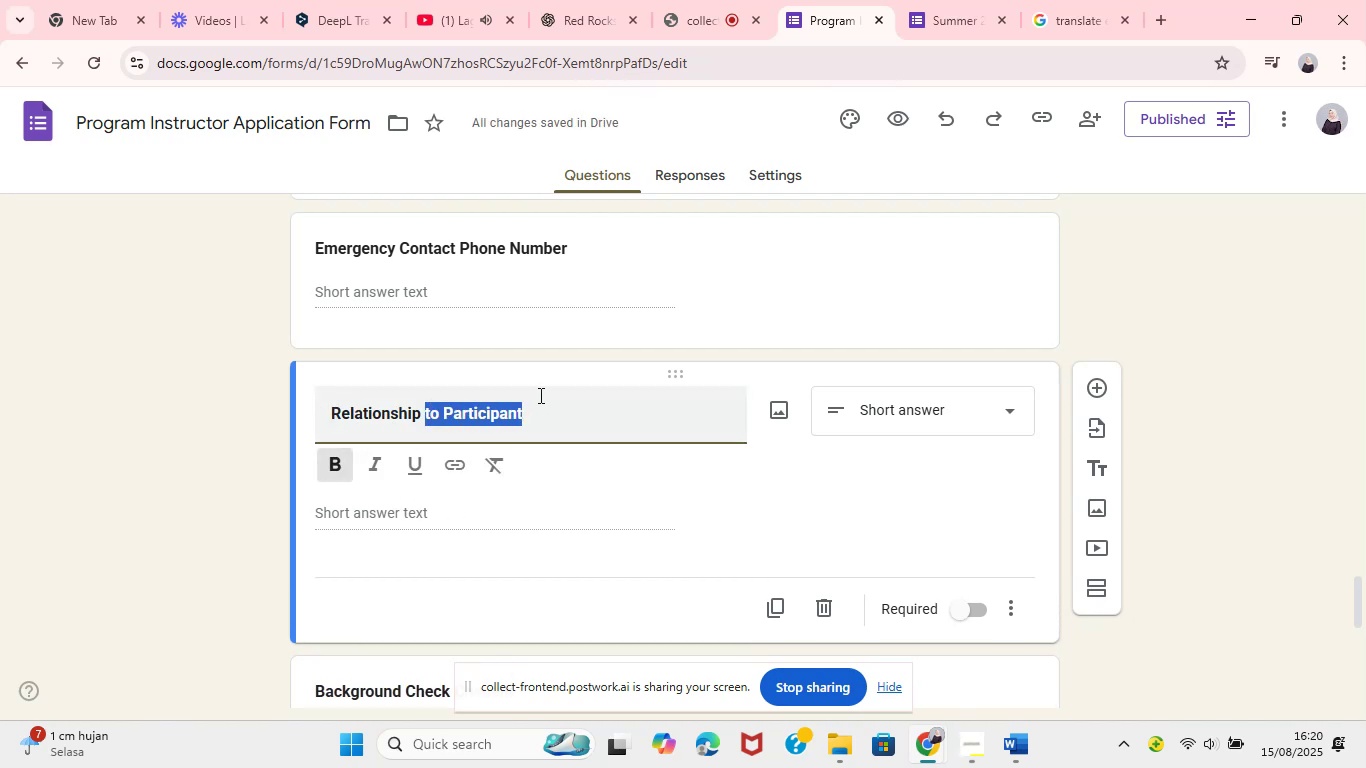 
key(Backspace)
 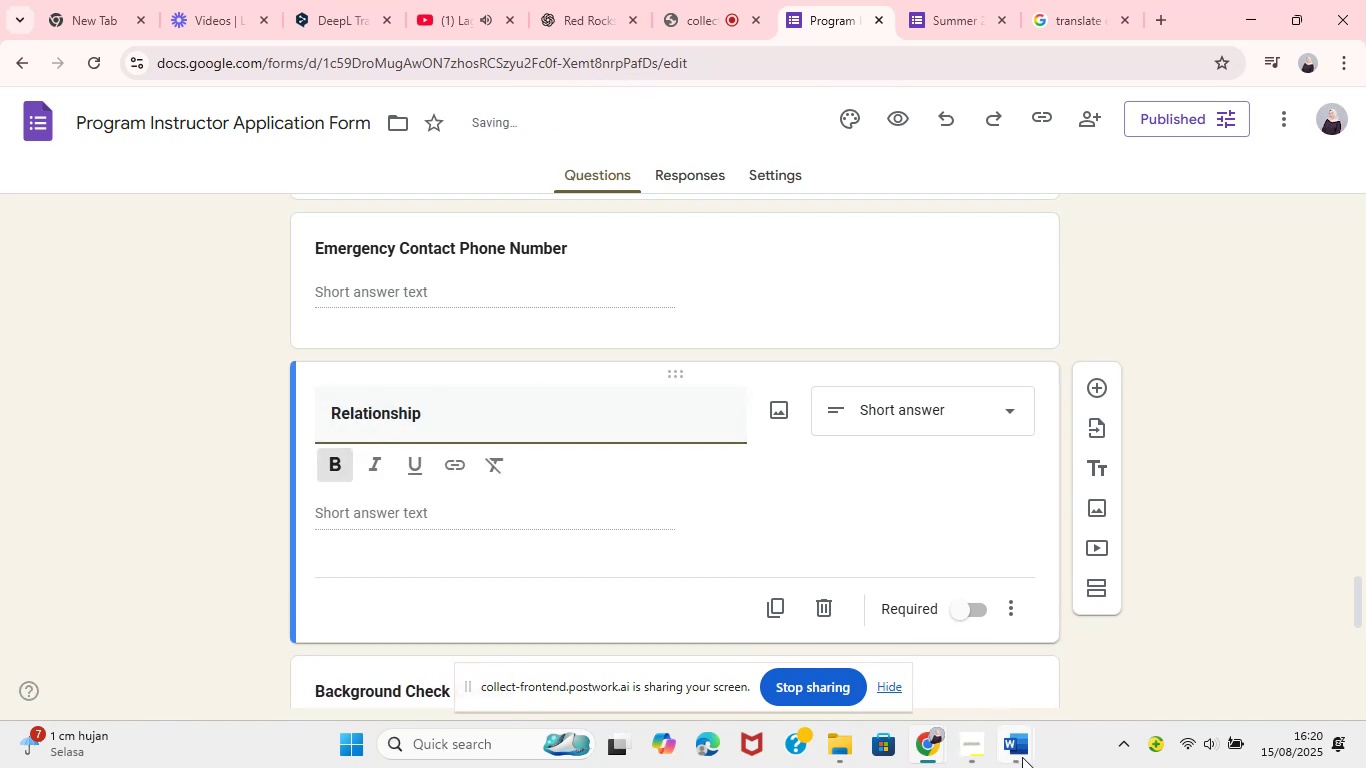 
left_click([1022, 757])
 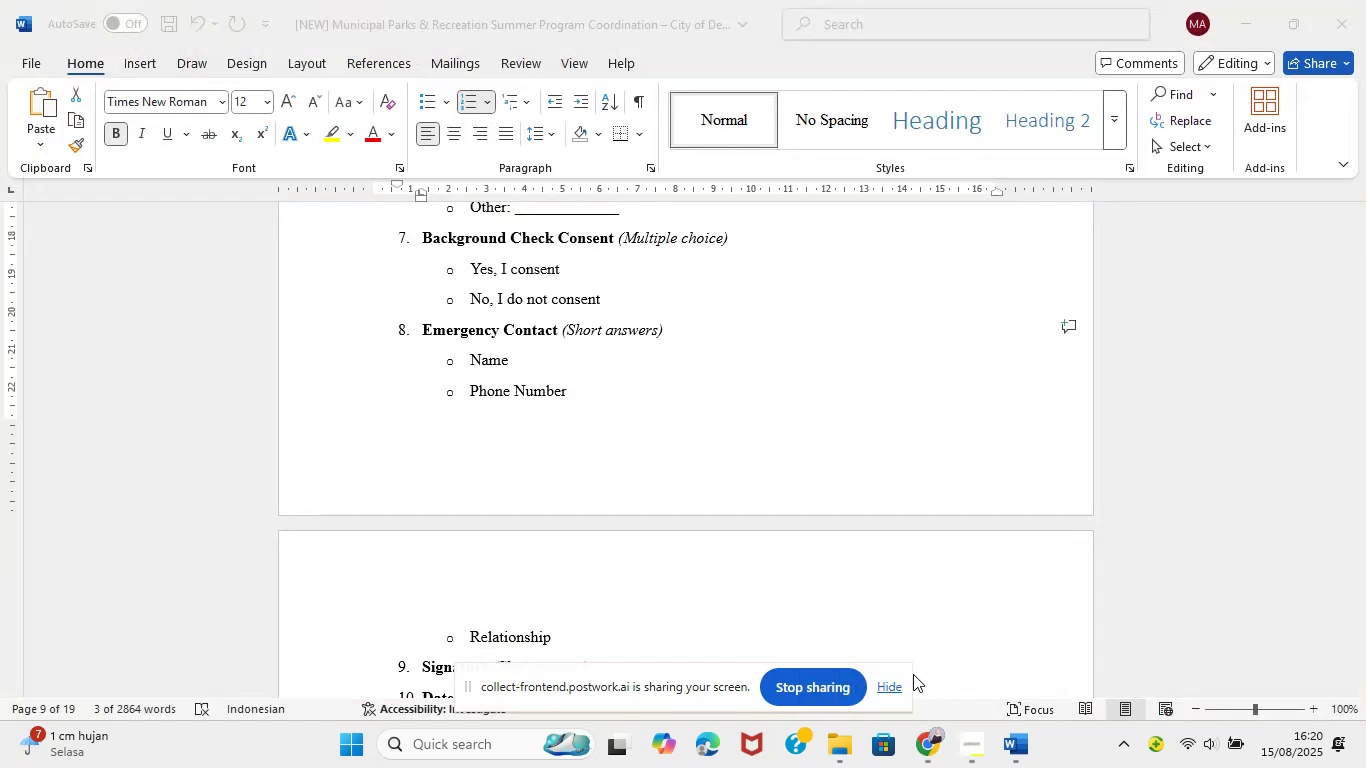 
left_click([913, 674])
 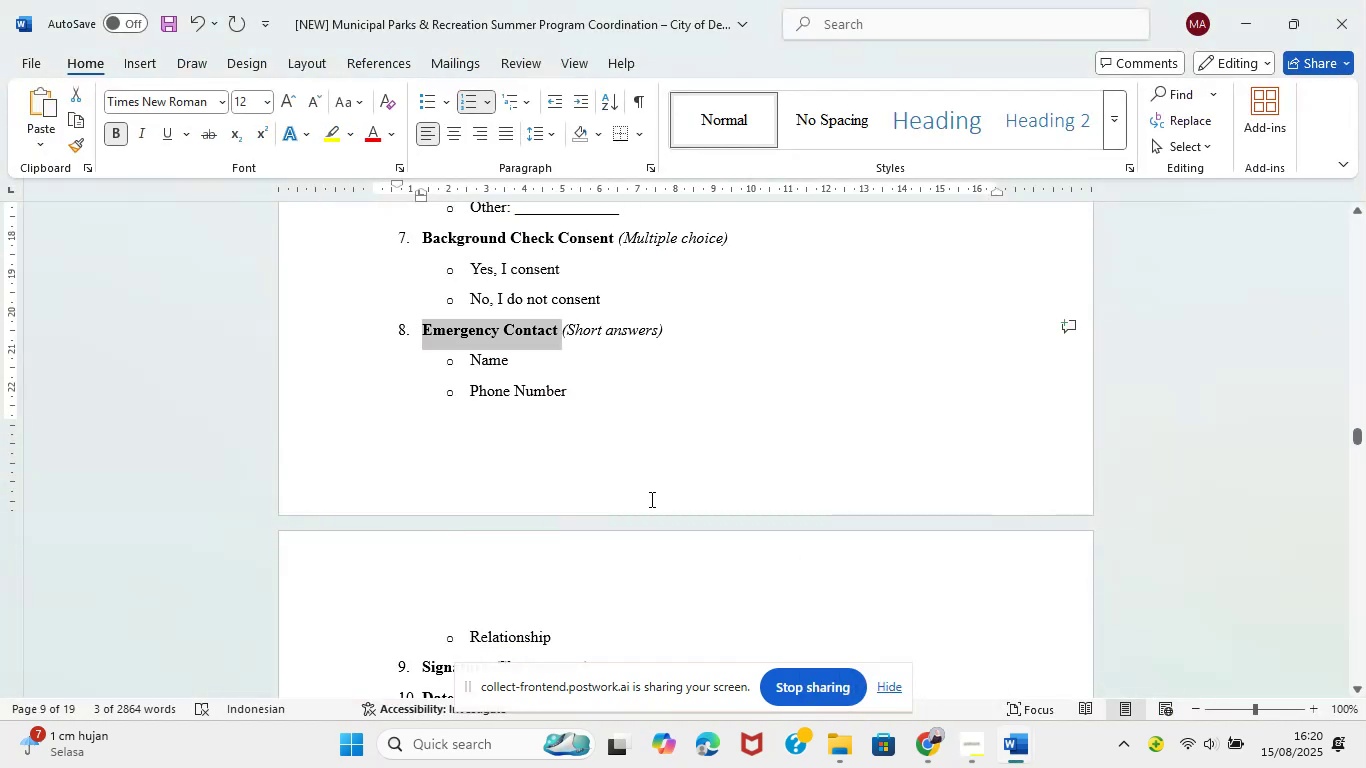 
scroll: coordinate [658, 489], scroll_direction: down, amount: 3.0
 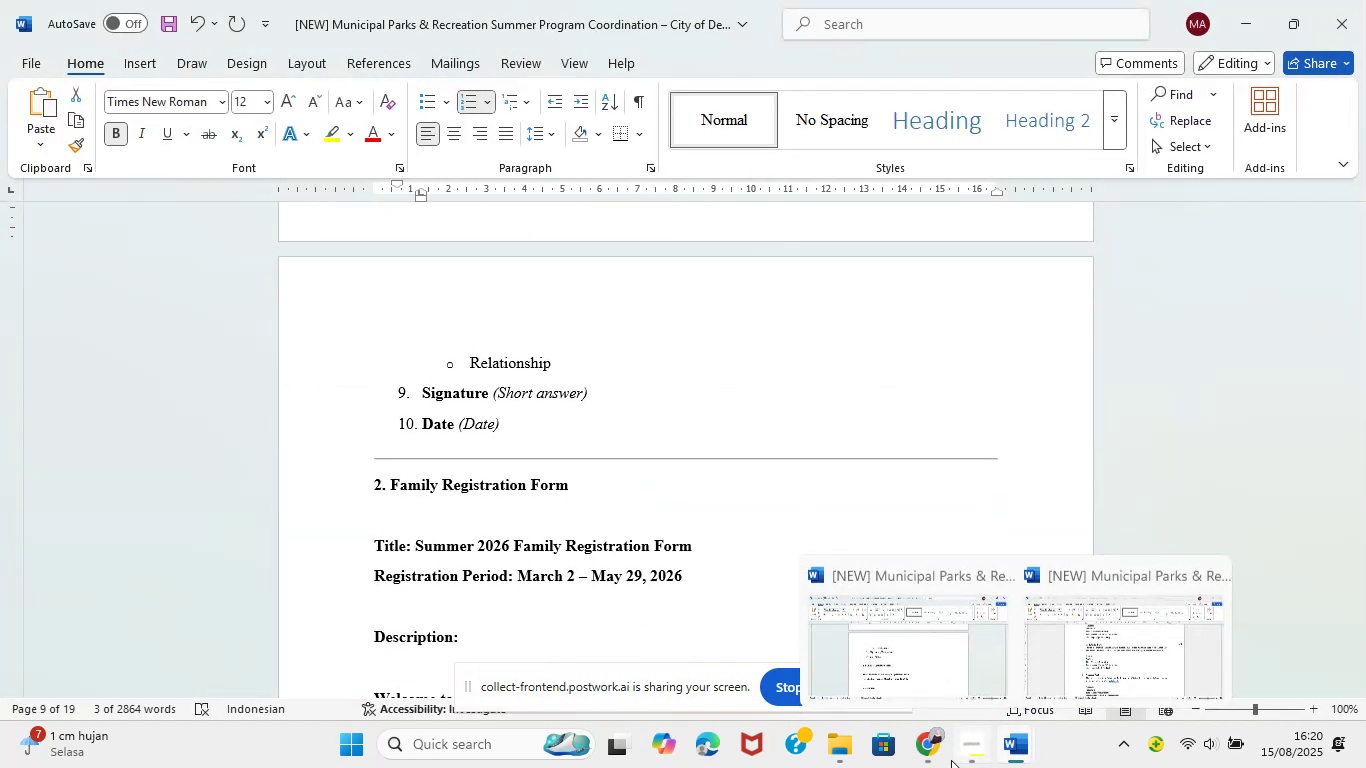 
left_click([819, 663])
 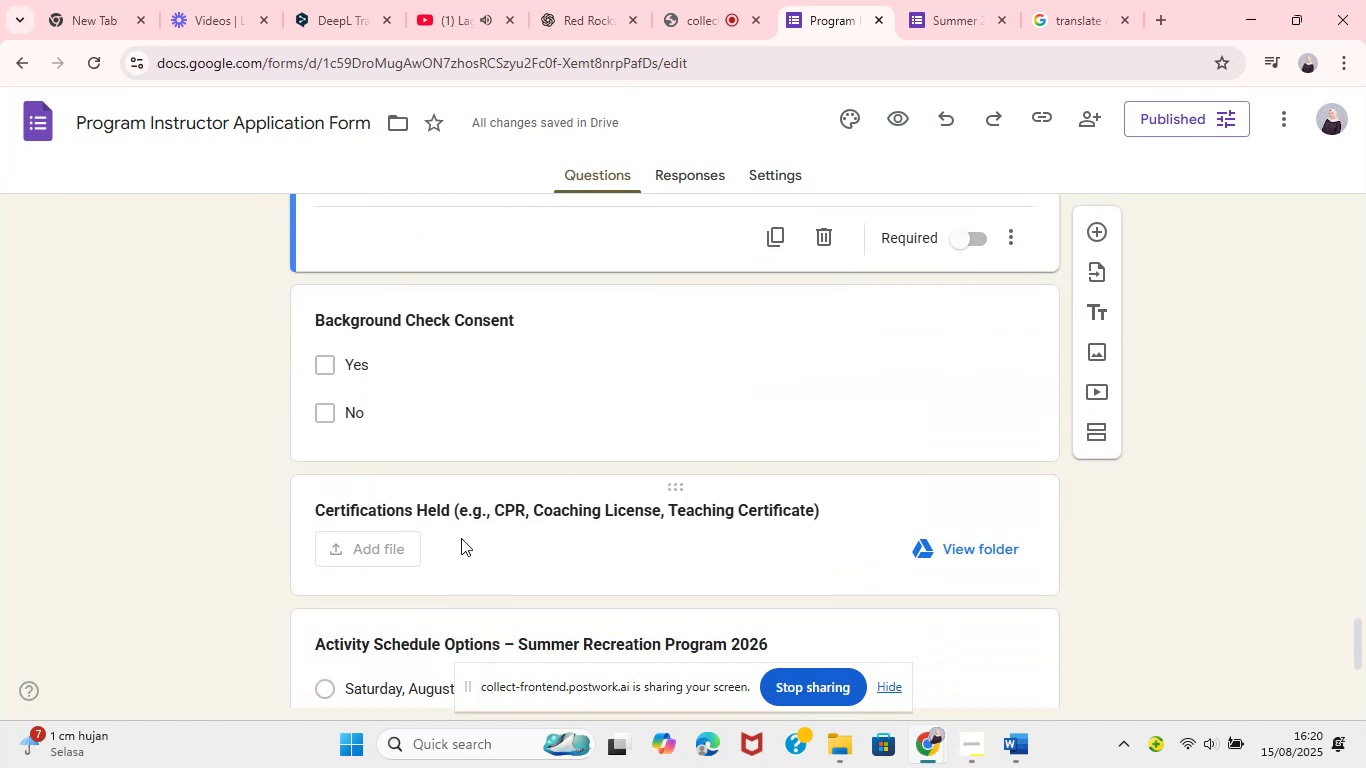 
wait(7.98)
 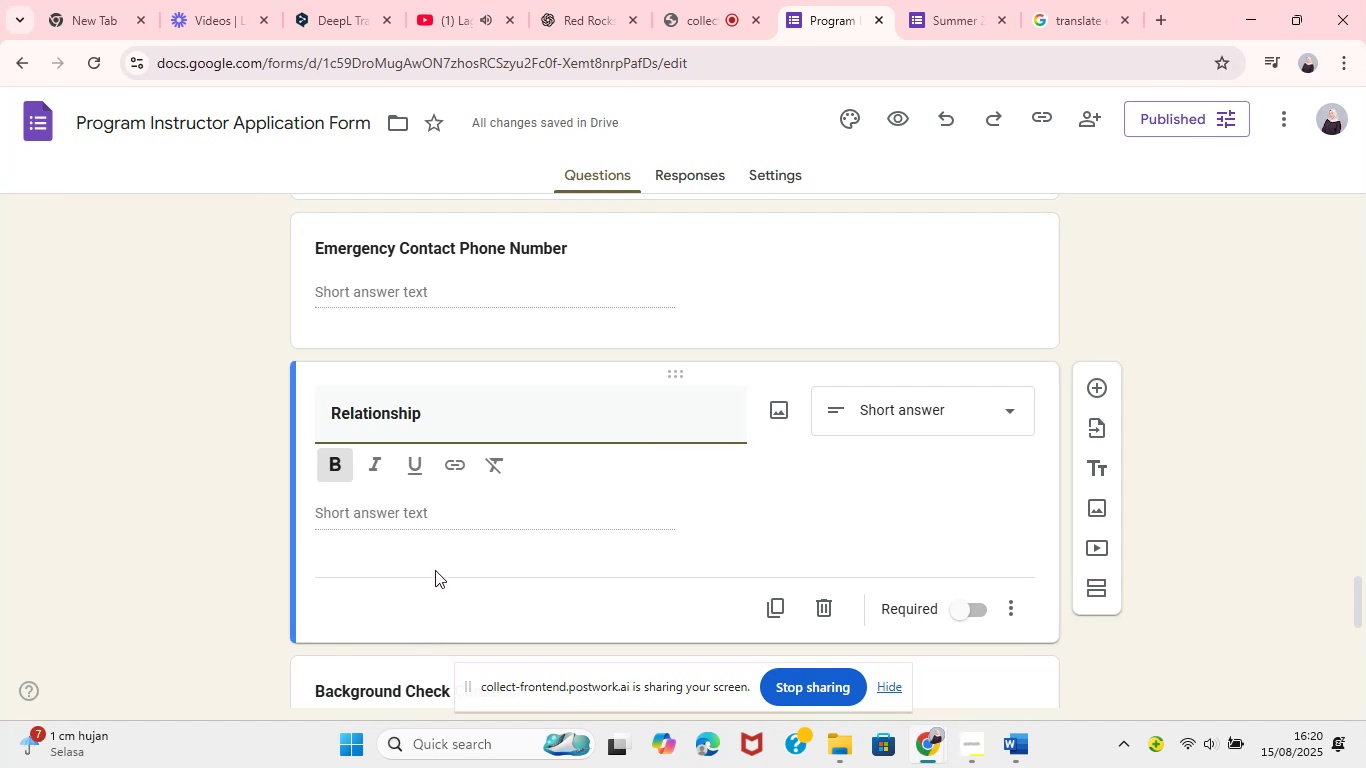 
left_click([466, 321])
 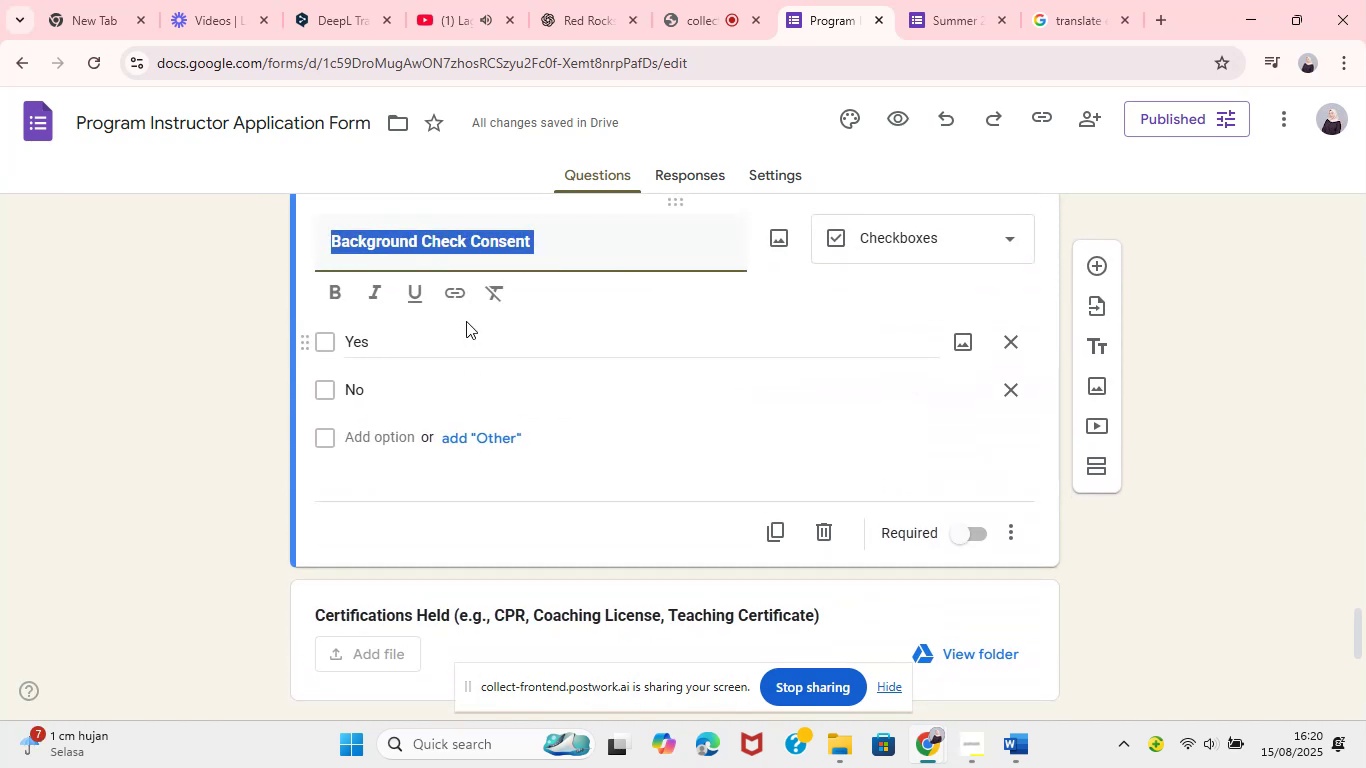 
type(Signaure)
 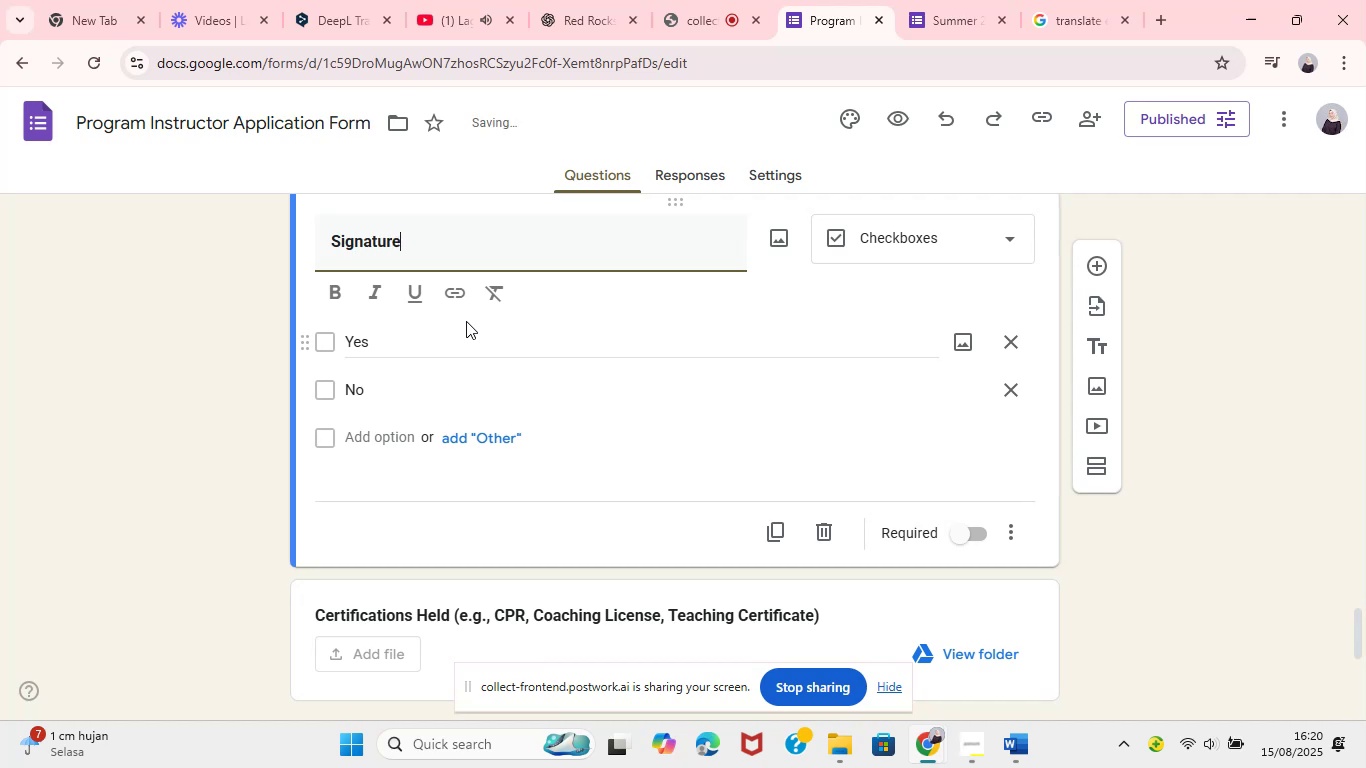 
hold_key(key=T, duration=0.32)
 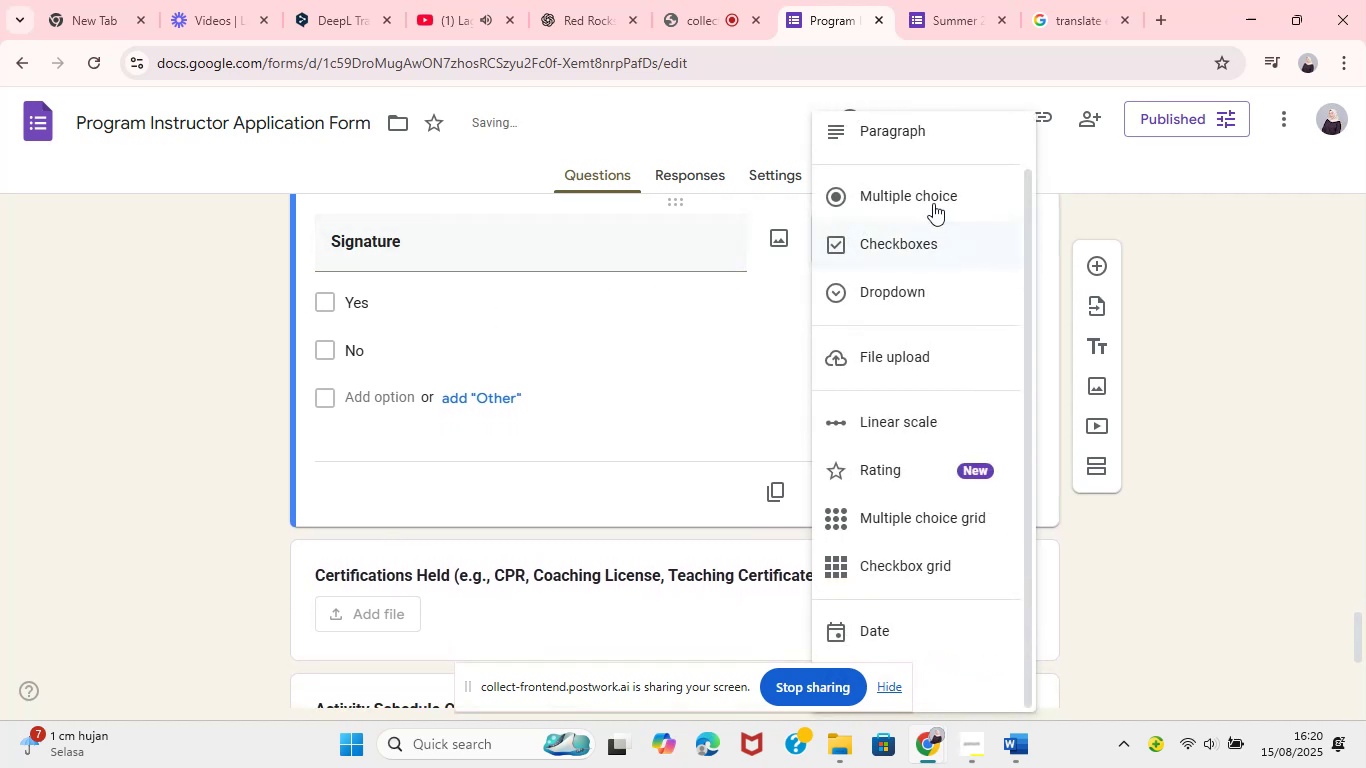 
scroll: coordinate [918, 175], scroll_direction: up, amount: 8.0
 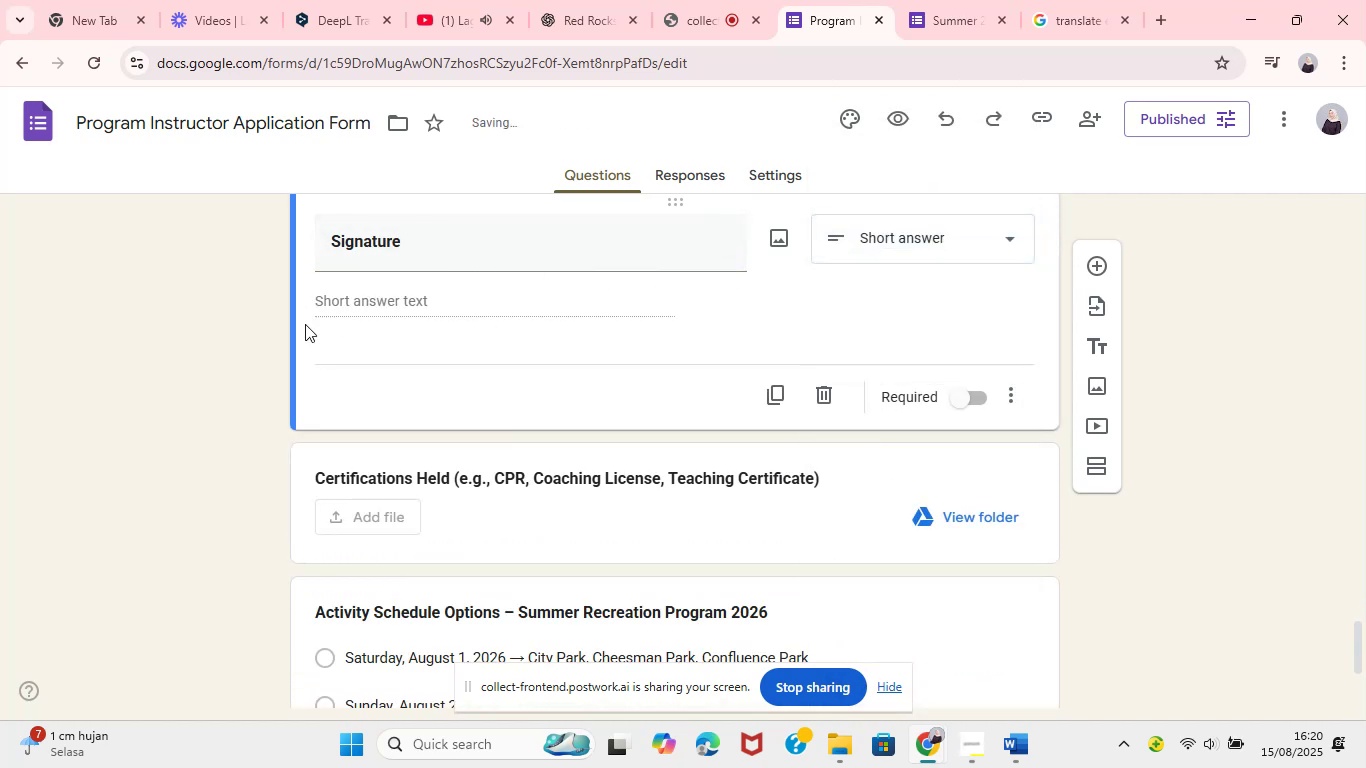 
left_click([187, 353])
 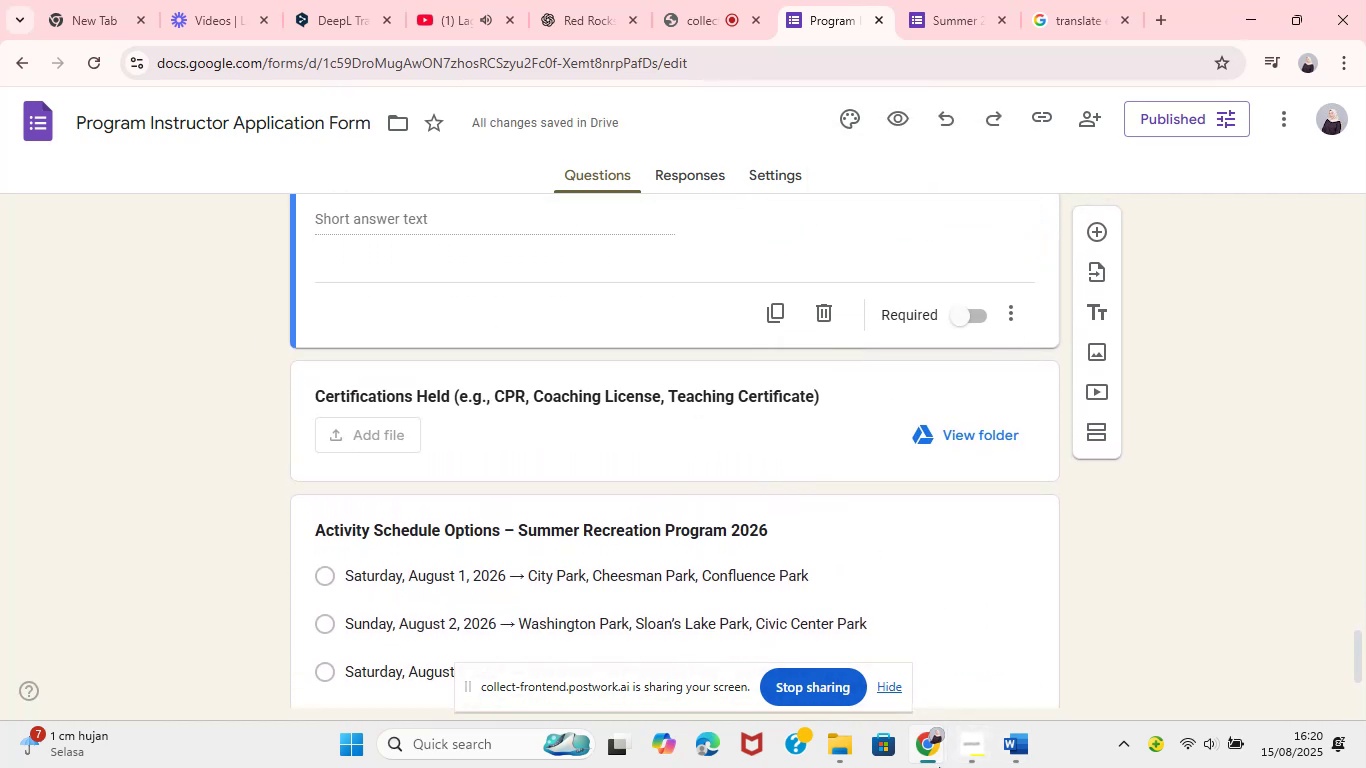 
mouse_move([903, 648])
 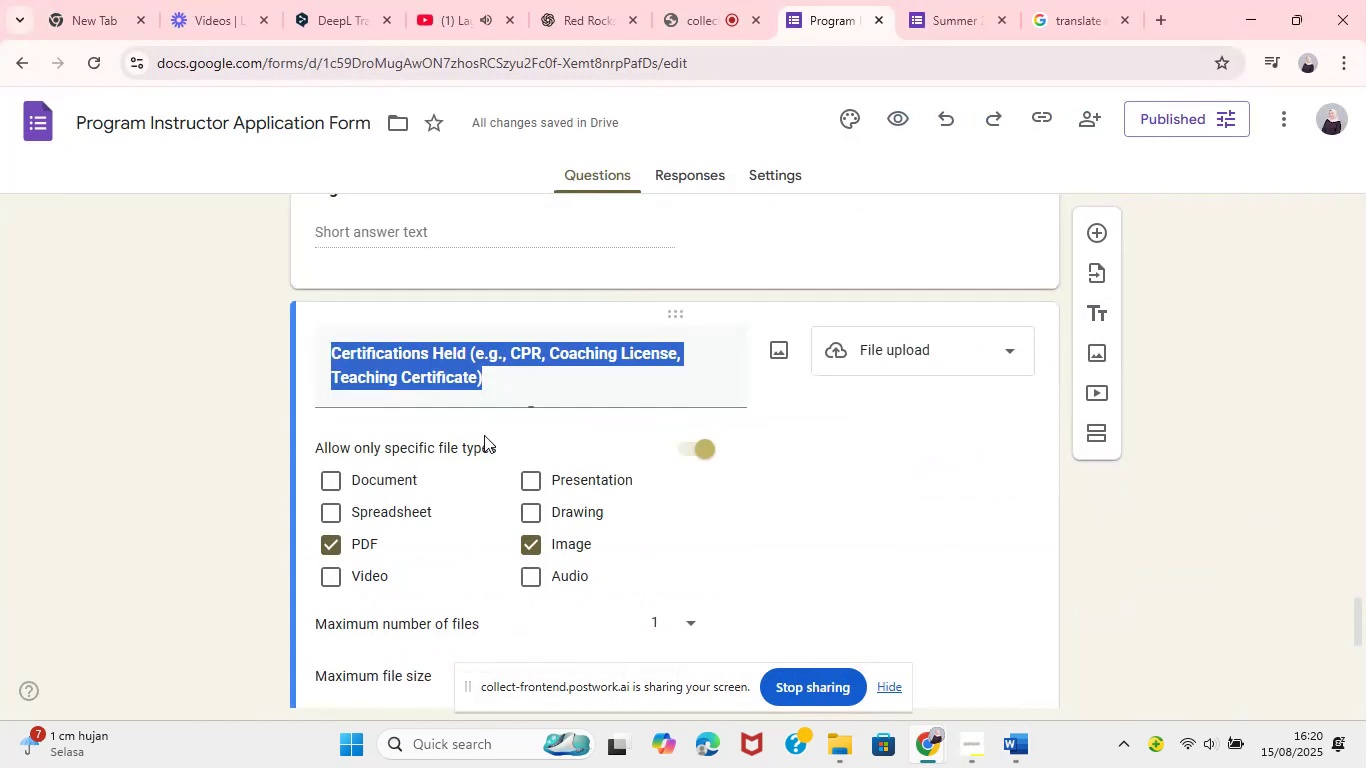 
left_click([484, 435])
 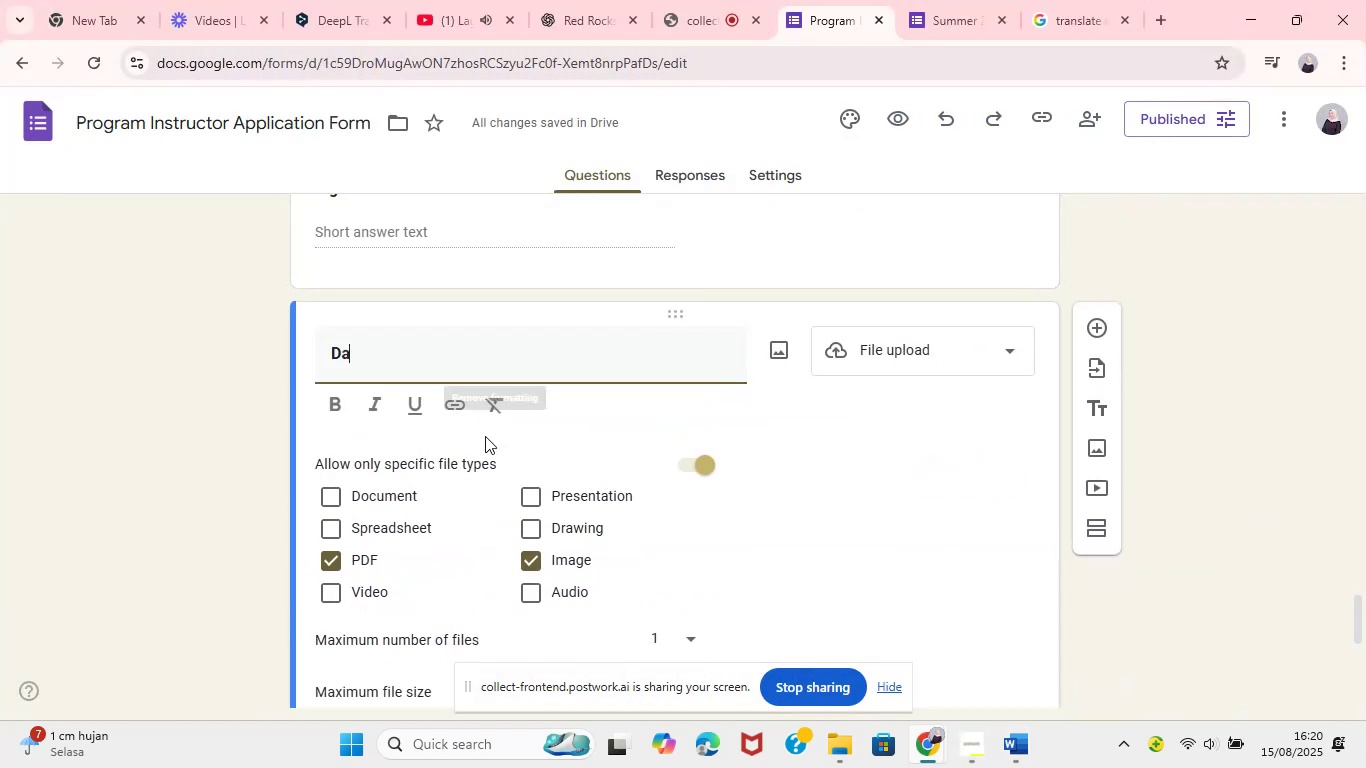 
key(CapsLock)
 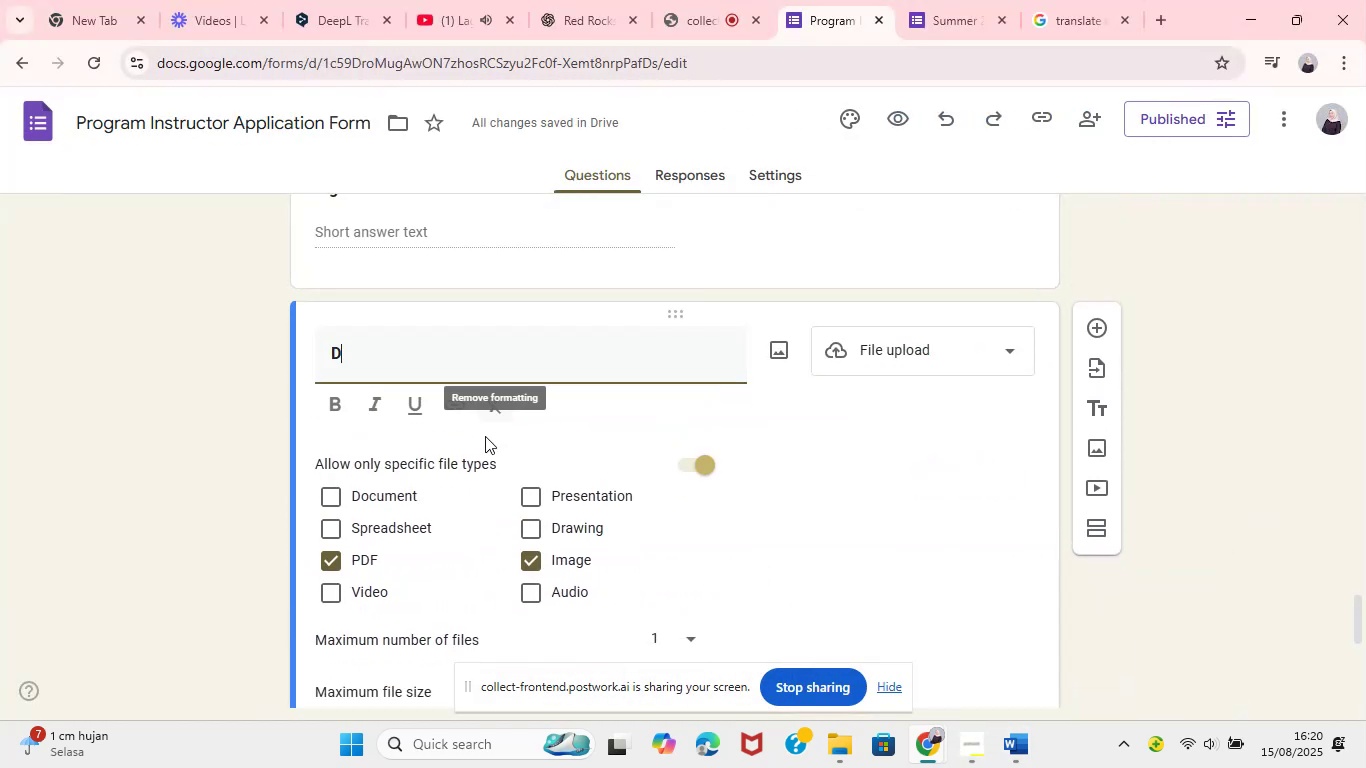 
type(Date)
 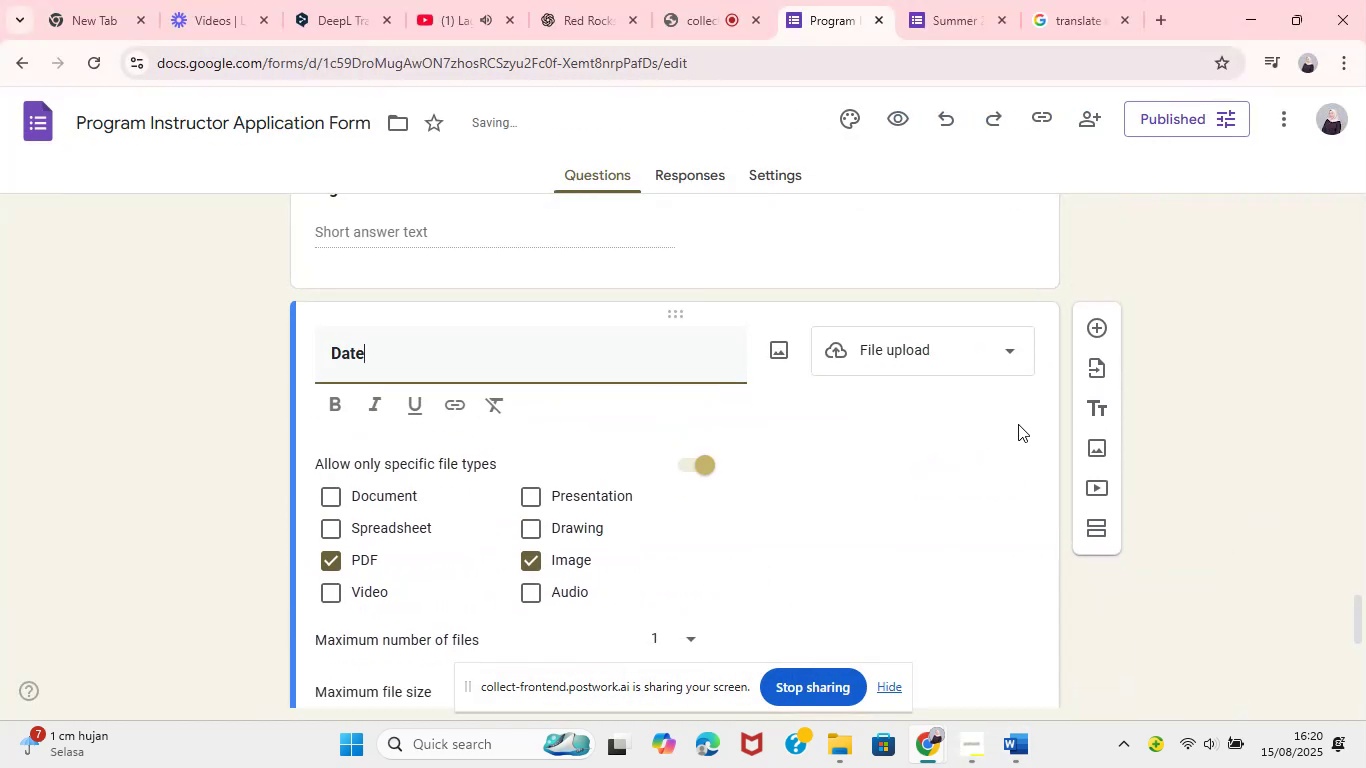 
left_click([992, 337])
 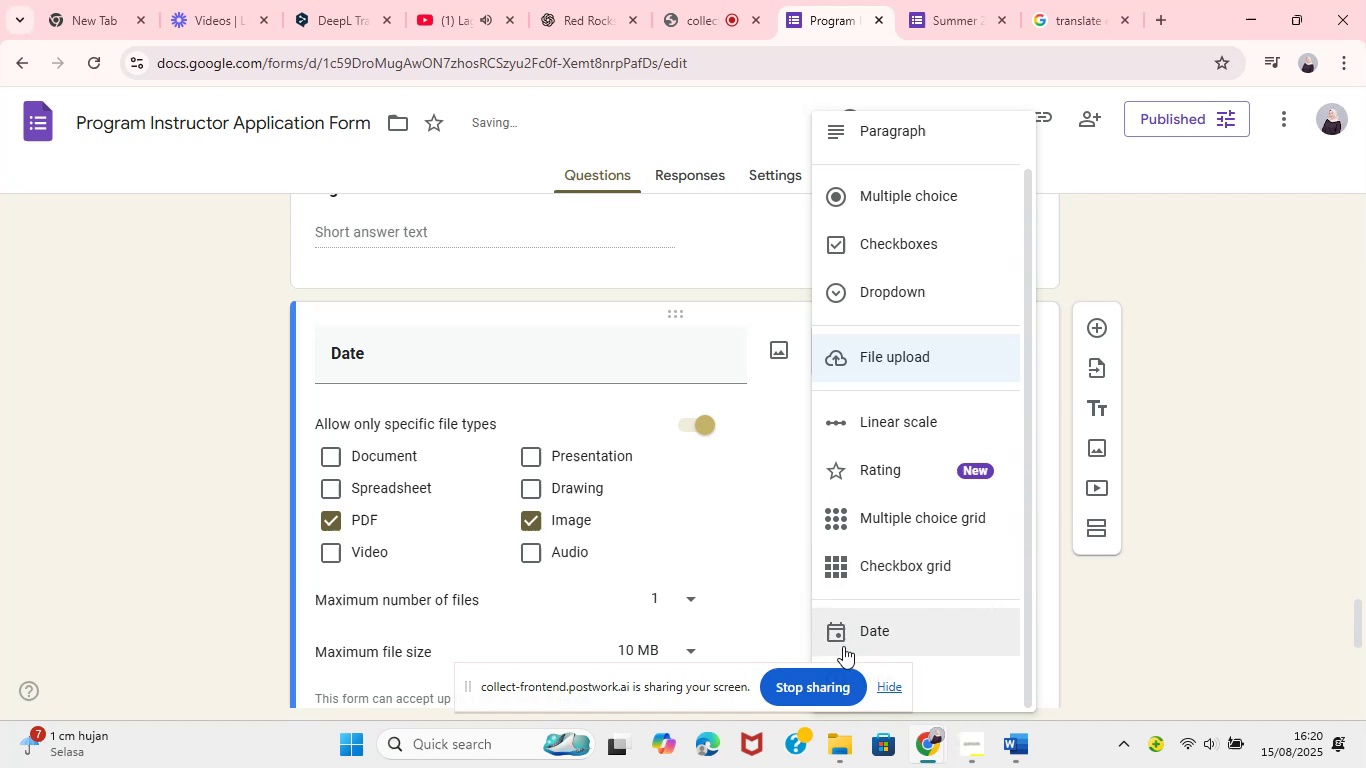 
left_click([854, 625])
 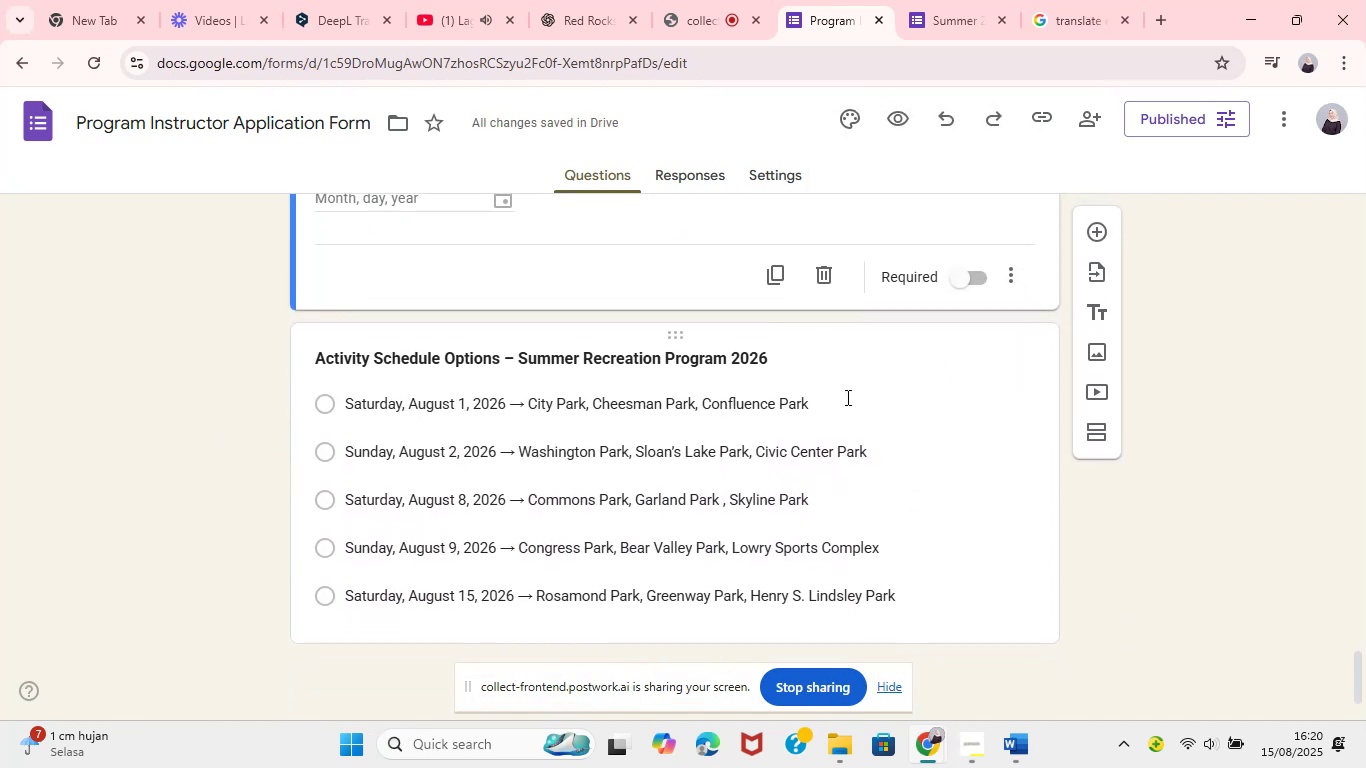 
wait(6.28)
 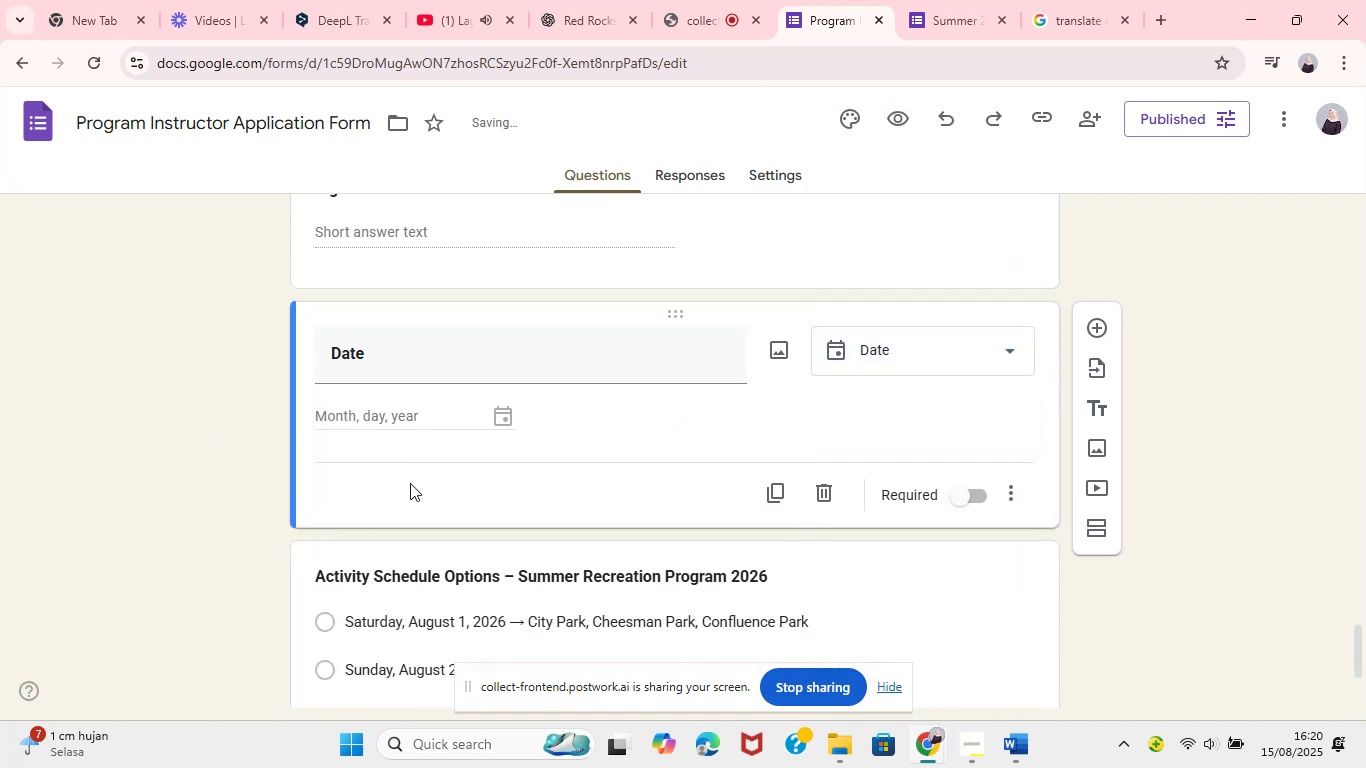 
left_click([1003, 573])
 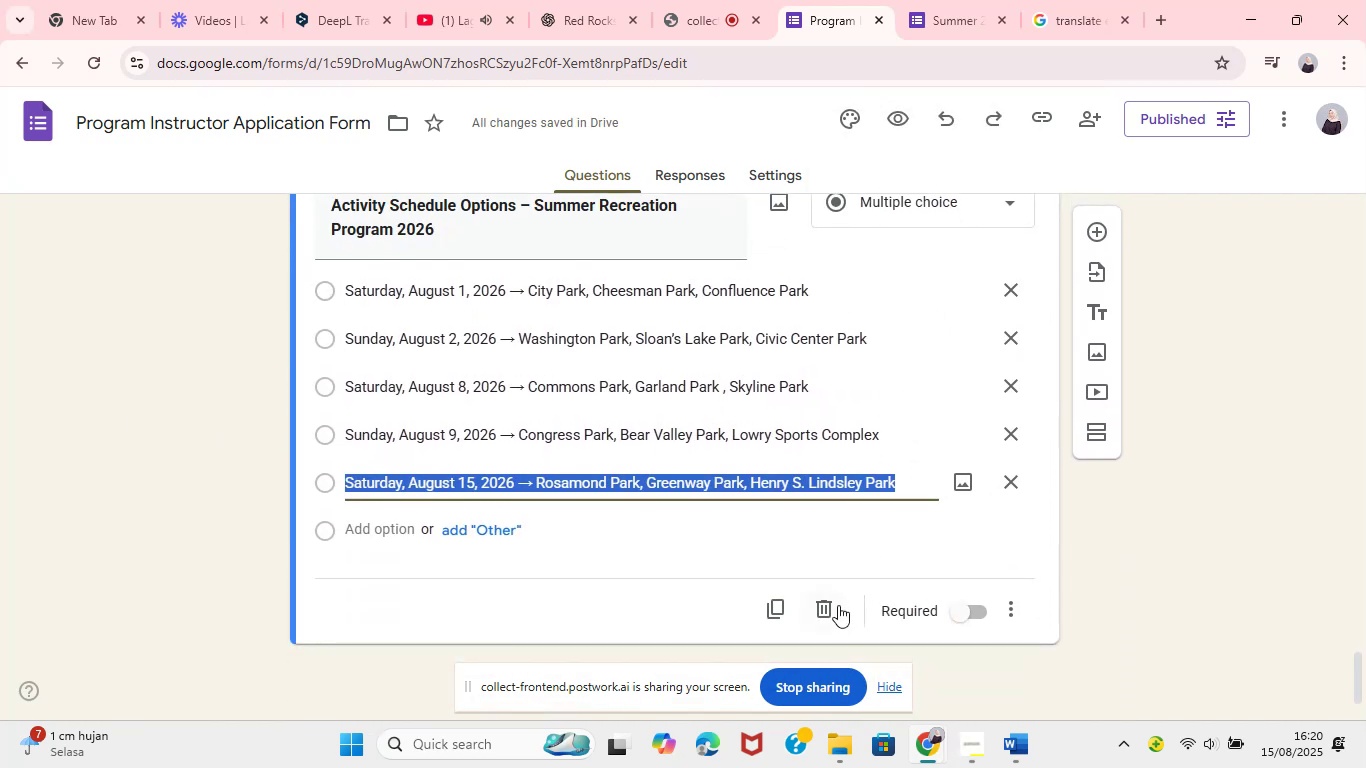 
left_click([826, 613])
 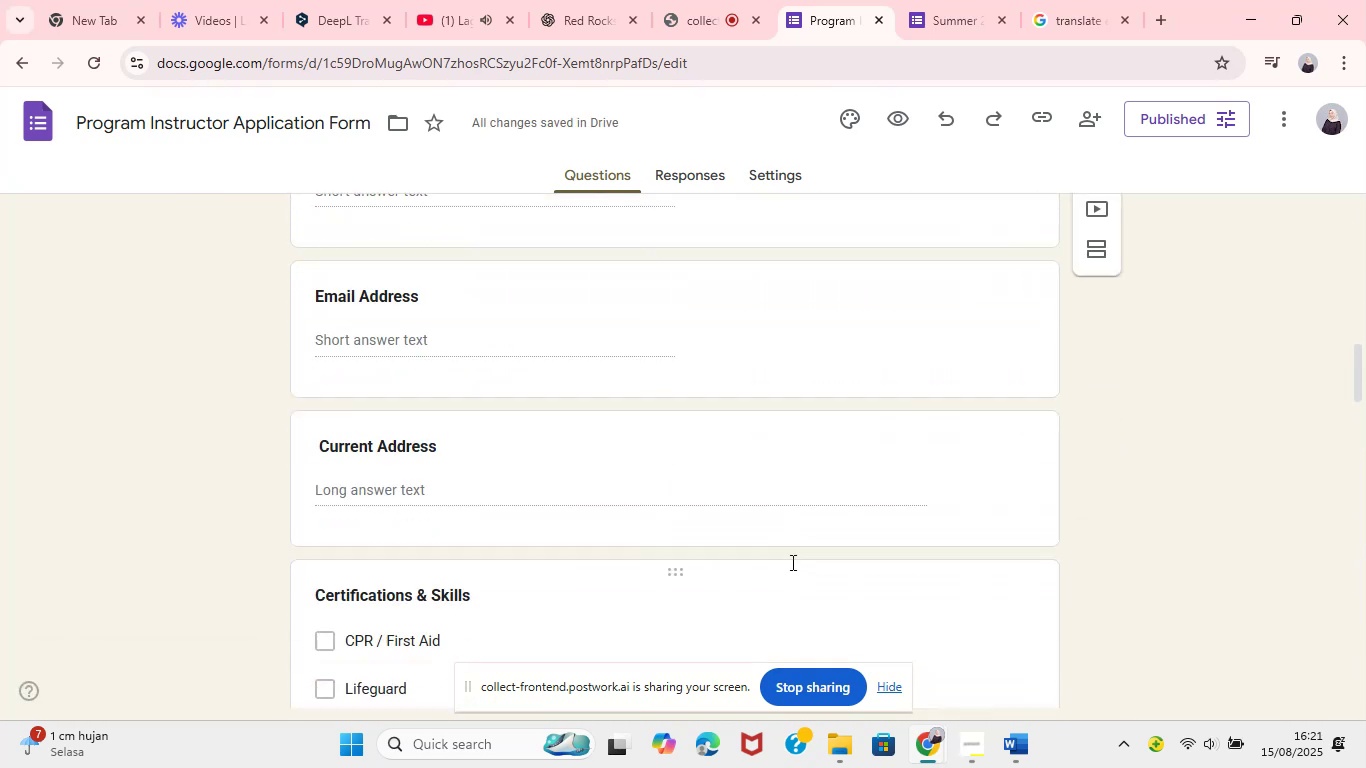 
wait(14.6)
 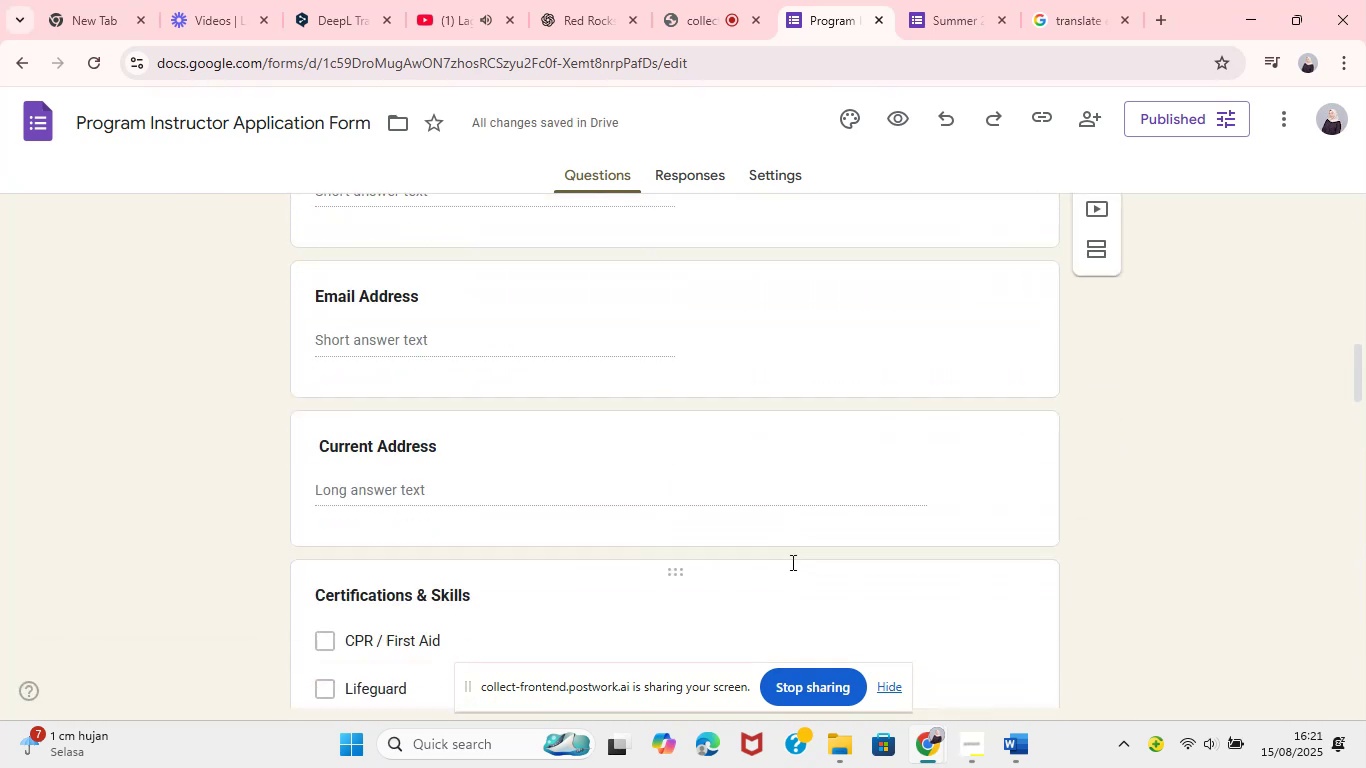 
left_click_drag(start_coordinate=[1356, 663], to_coordinate=[1352, 686])
 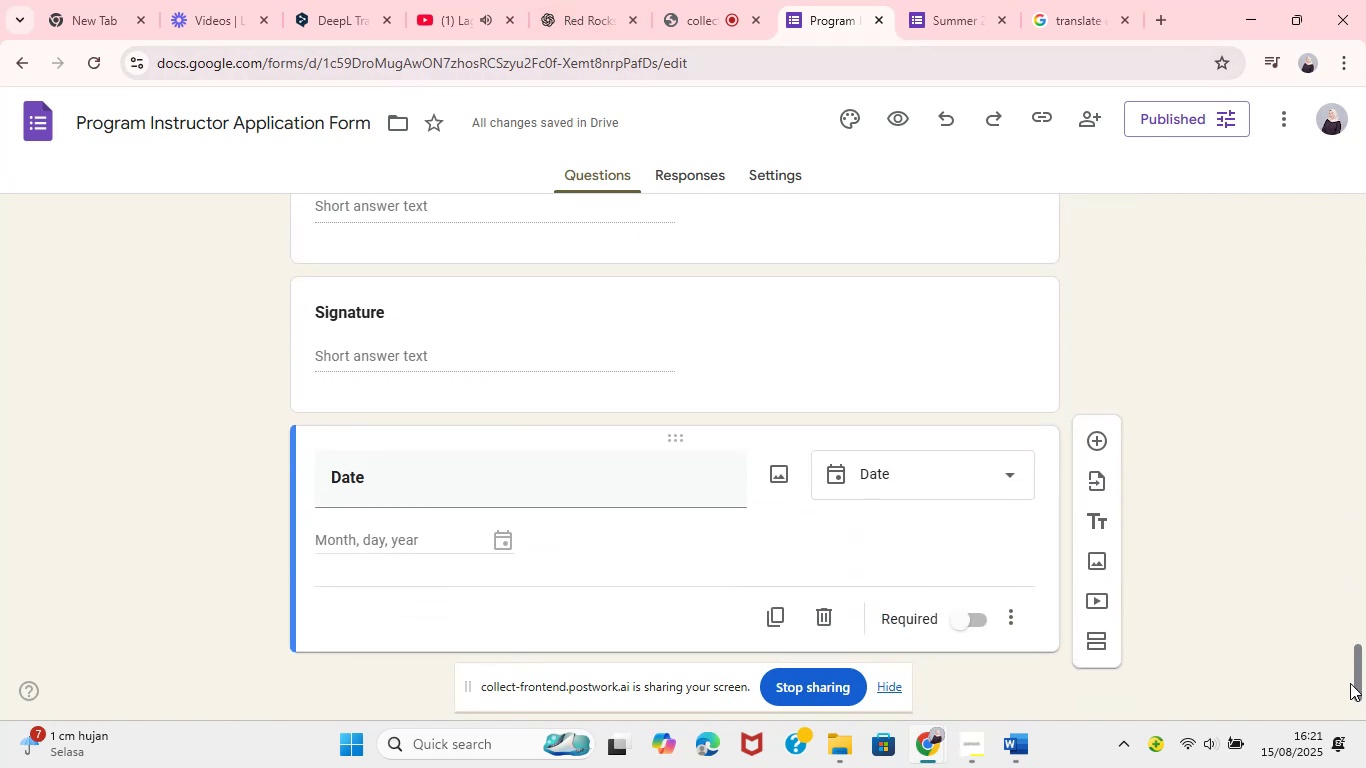 
left_click([1243, 609])
 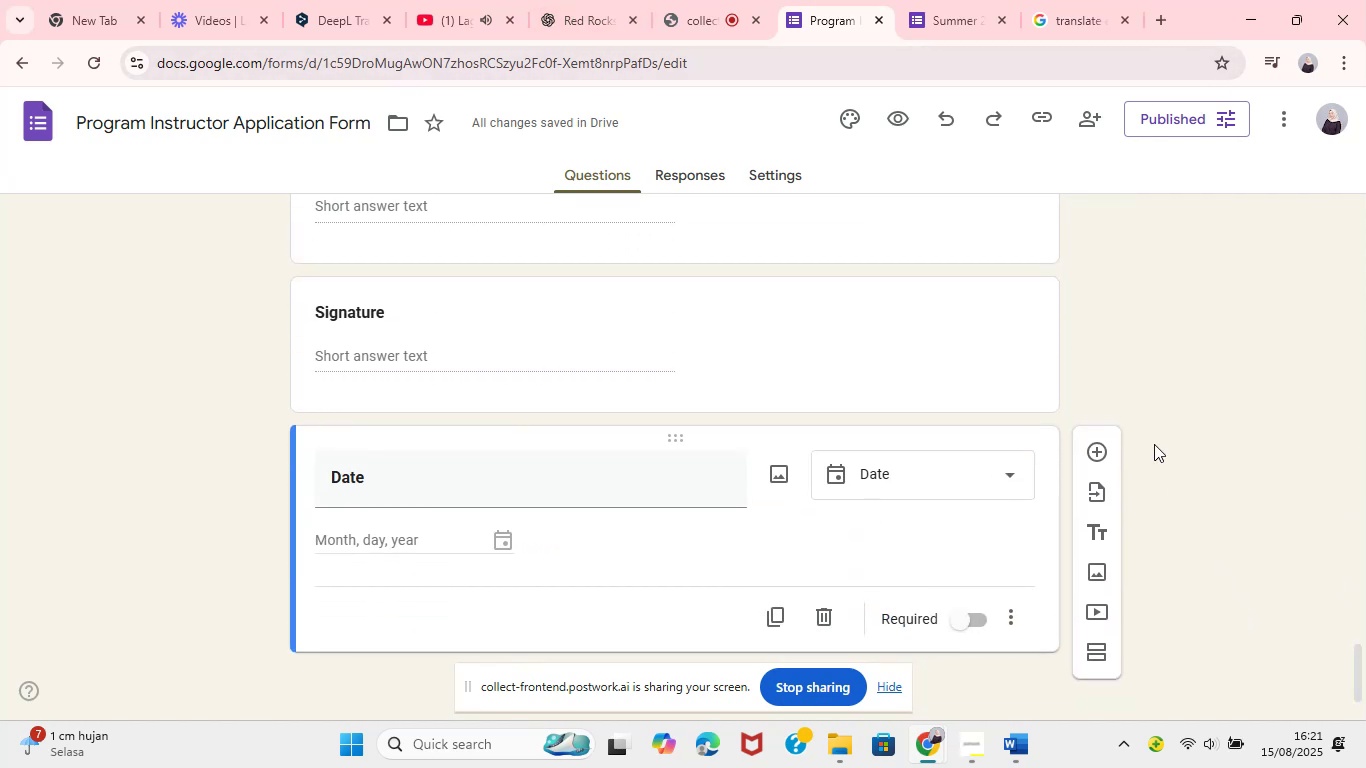 
mouse_move([805, 5])
 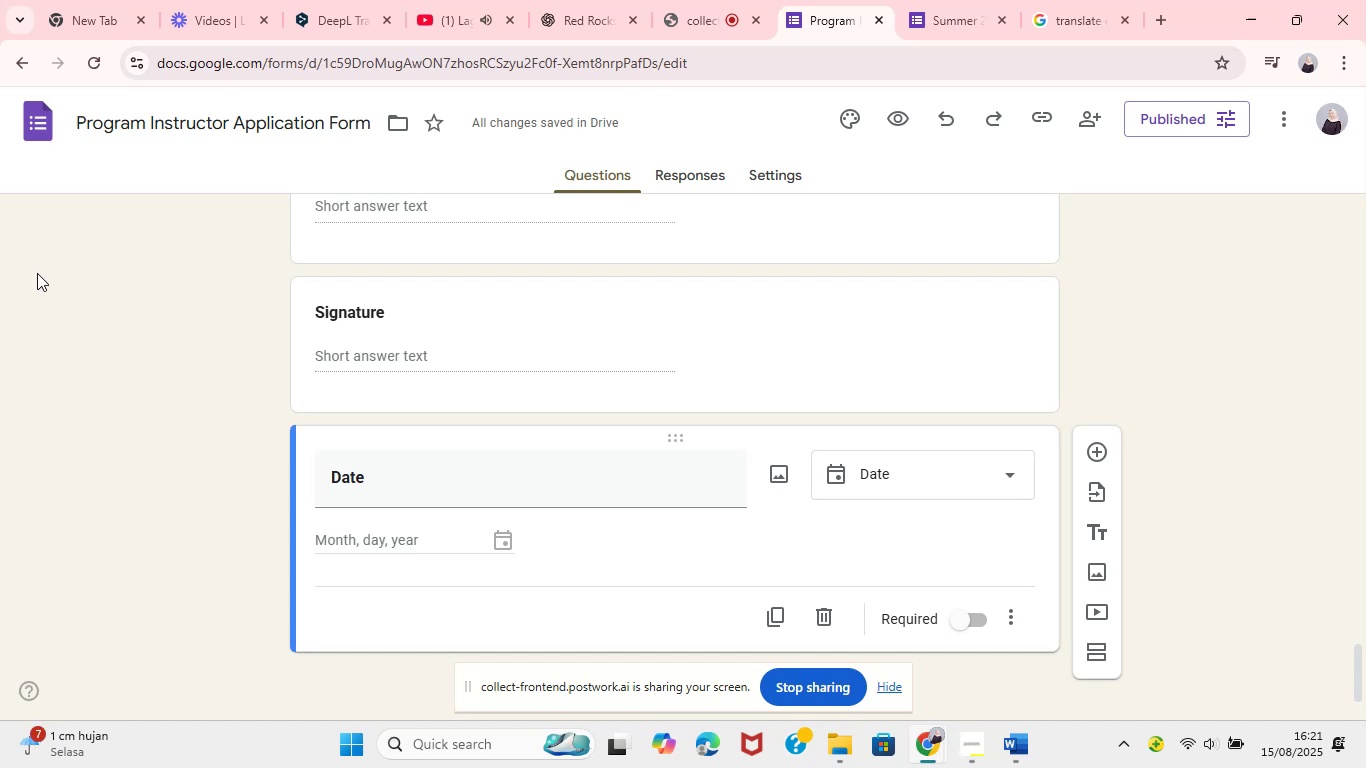 
wait(6.98)
 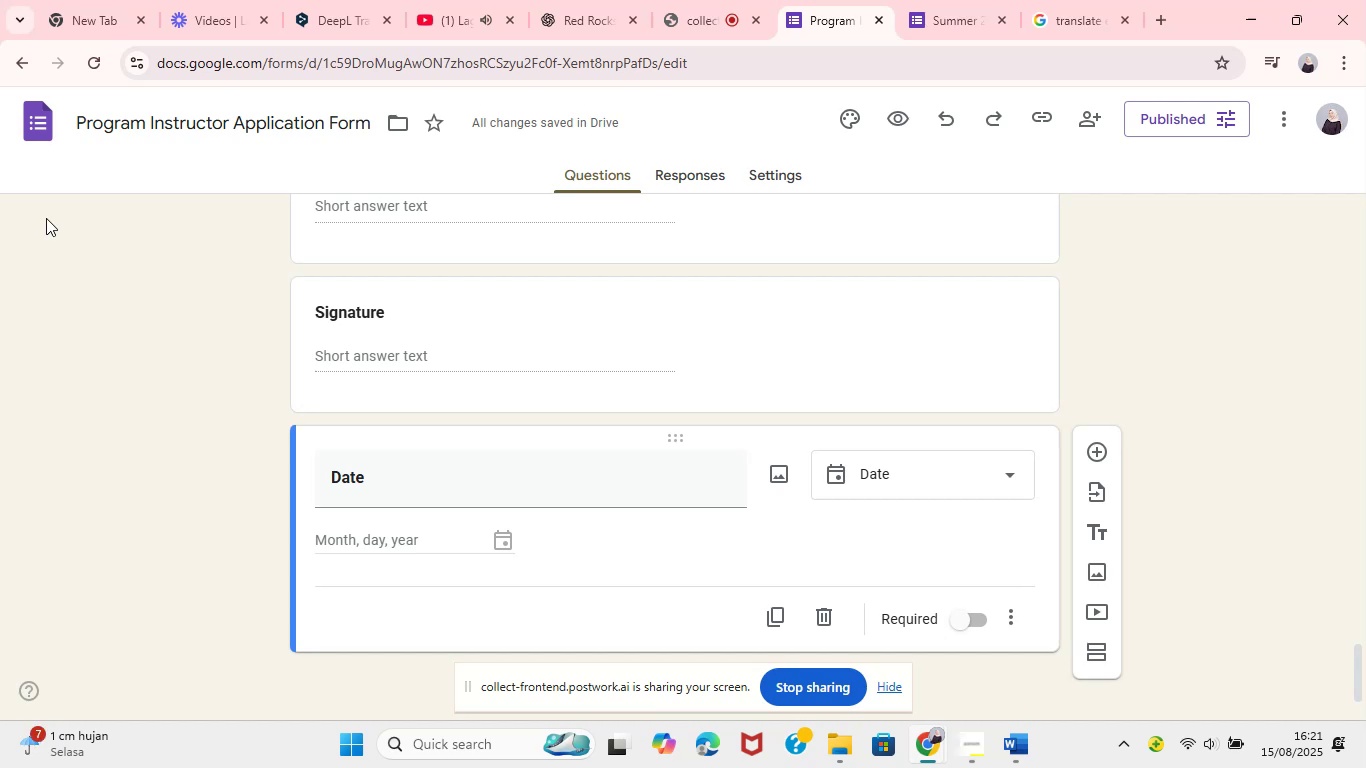 
left_click([46, 274])
 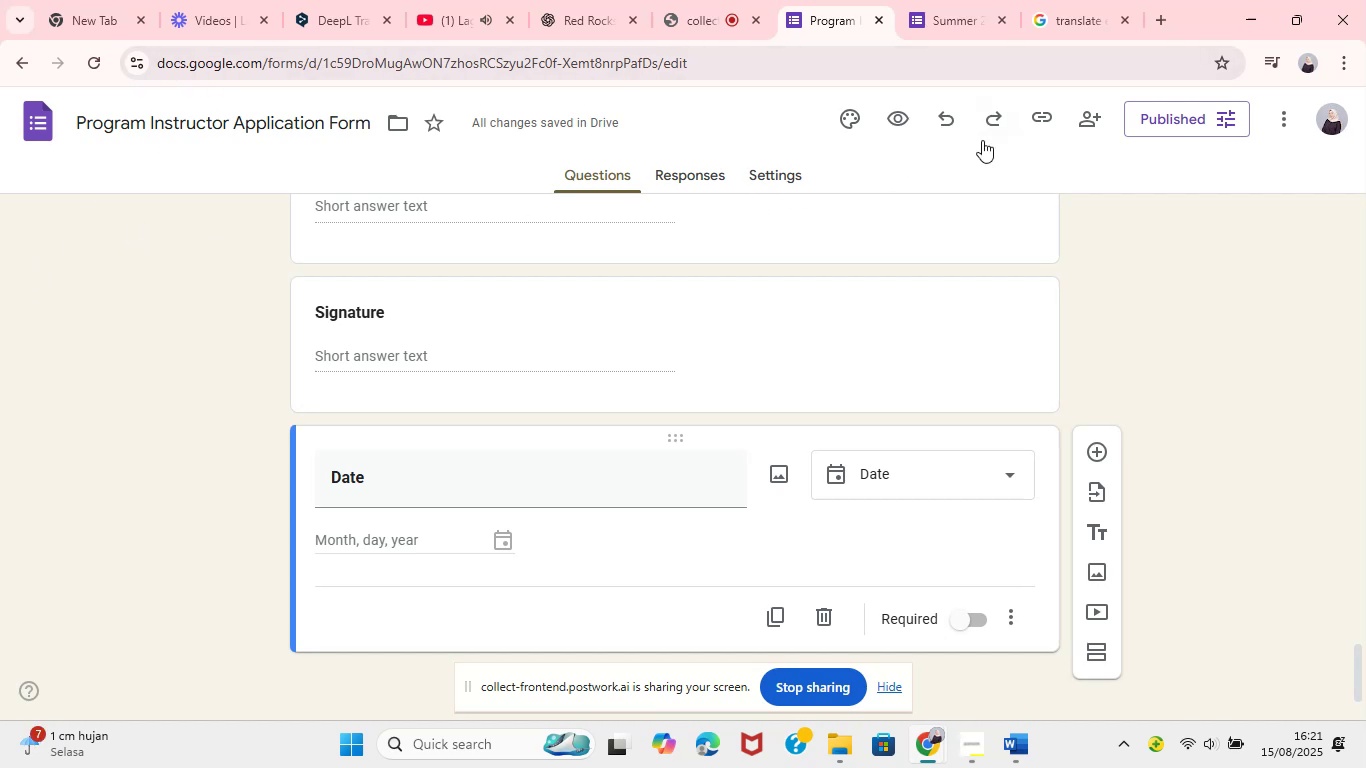 
left_click([1041, 121])
 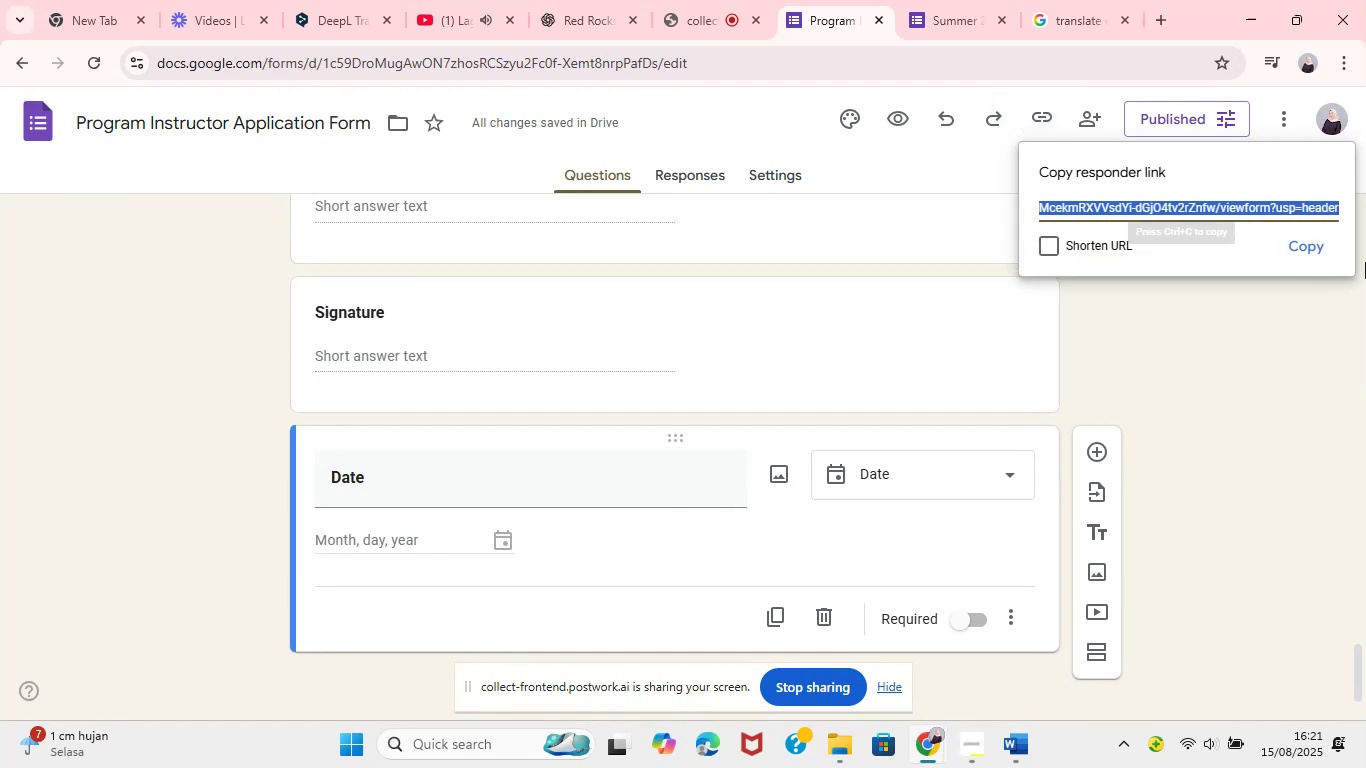 
left_click([1322, 251])
 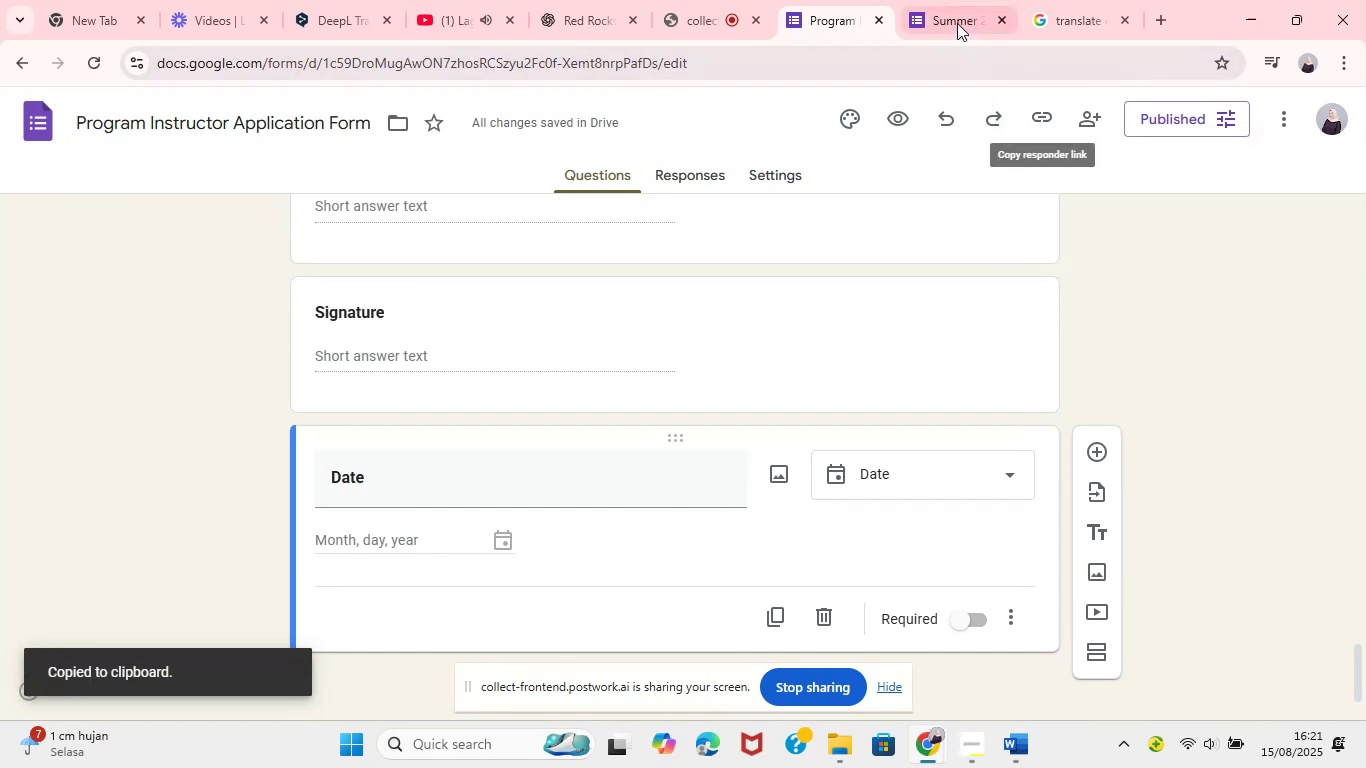 
left_click([957, 19])
 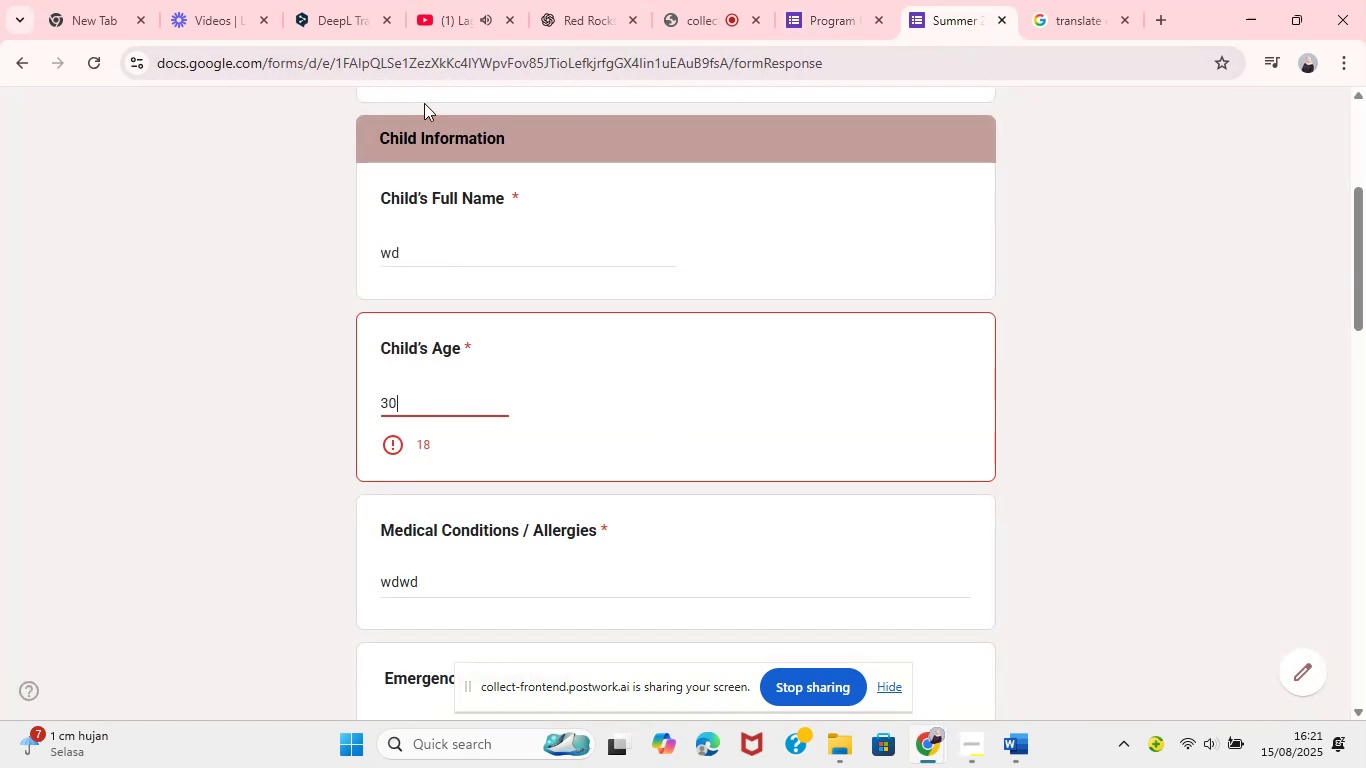 
left_click([429, 76])
 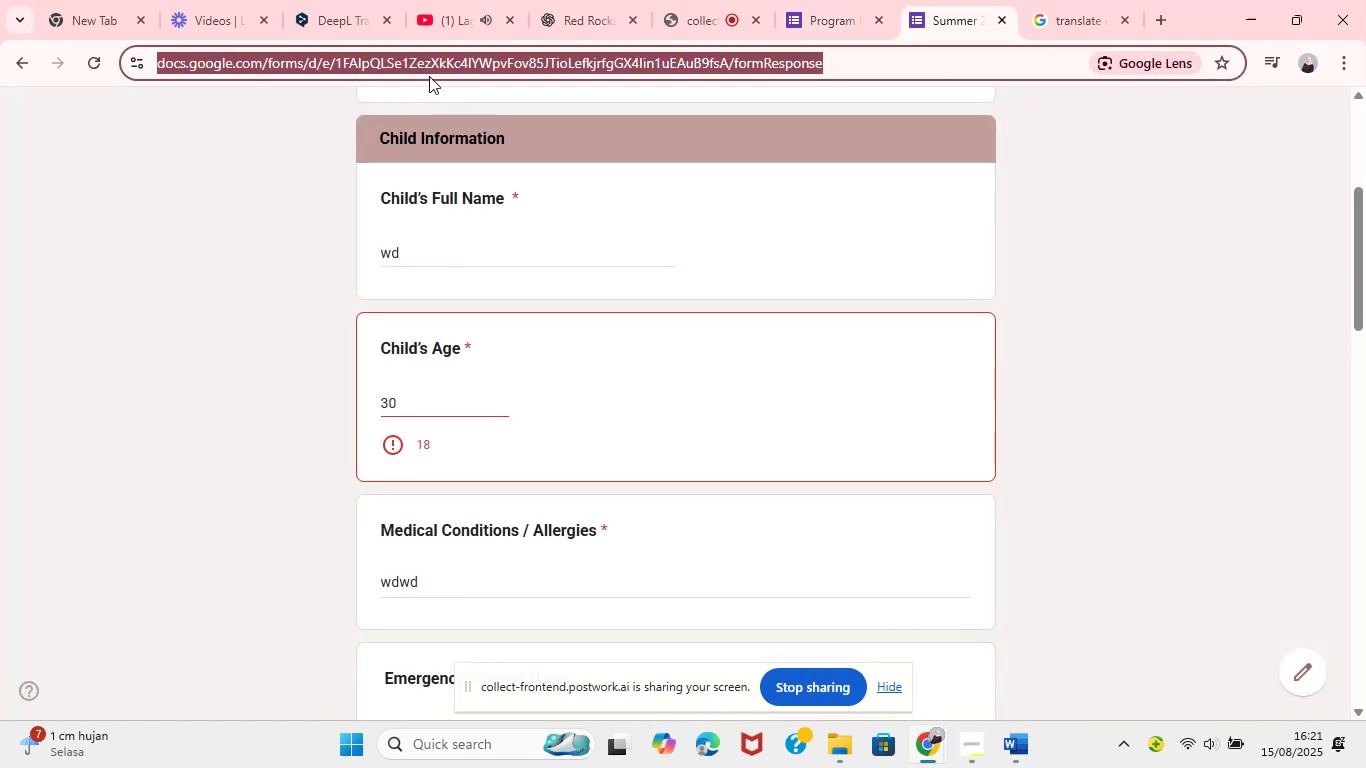 
key(Control+V)
 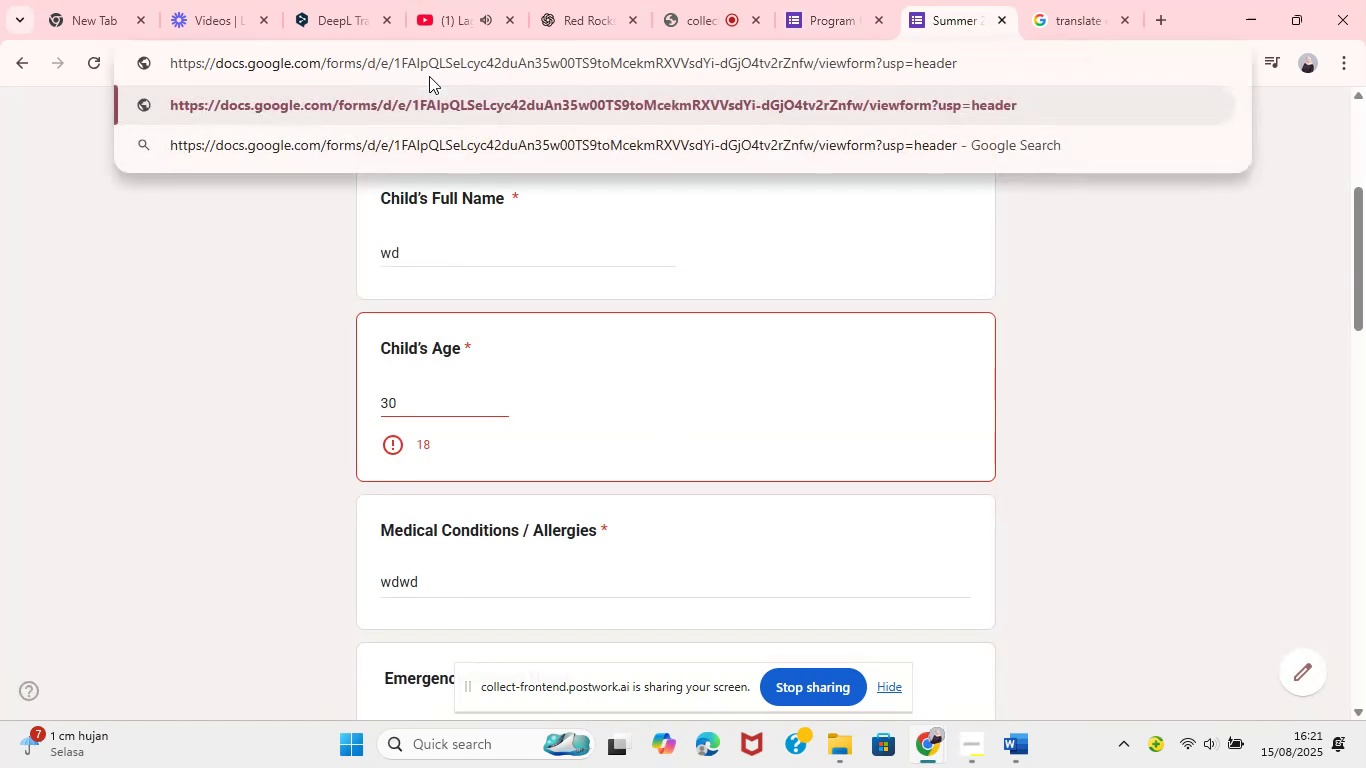 
key(Enter)
 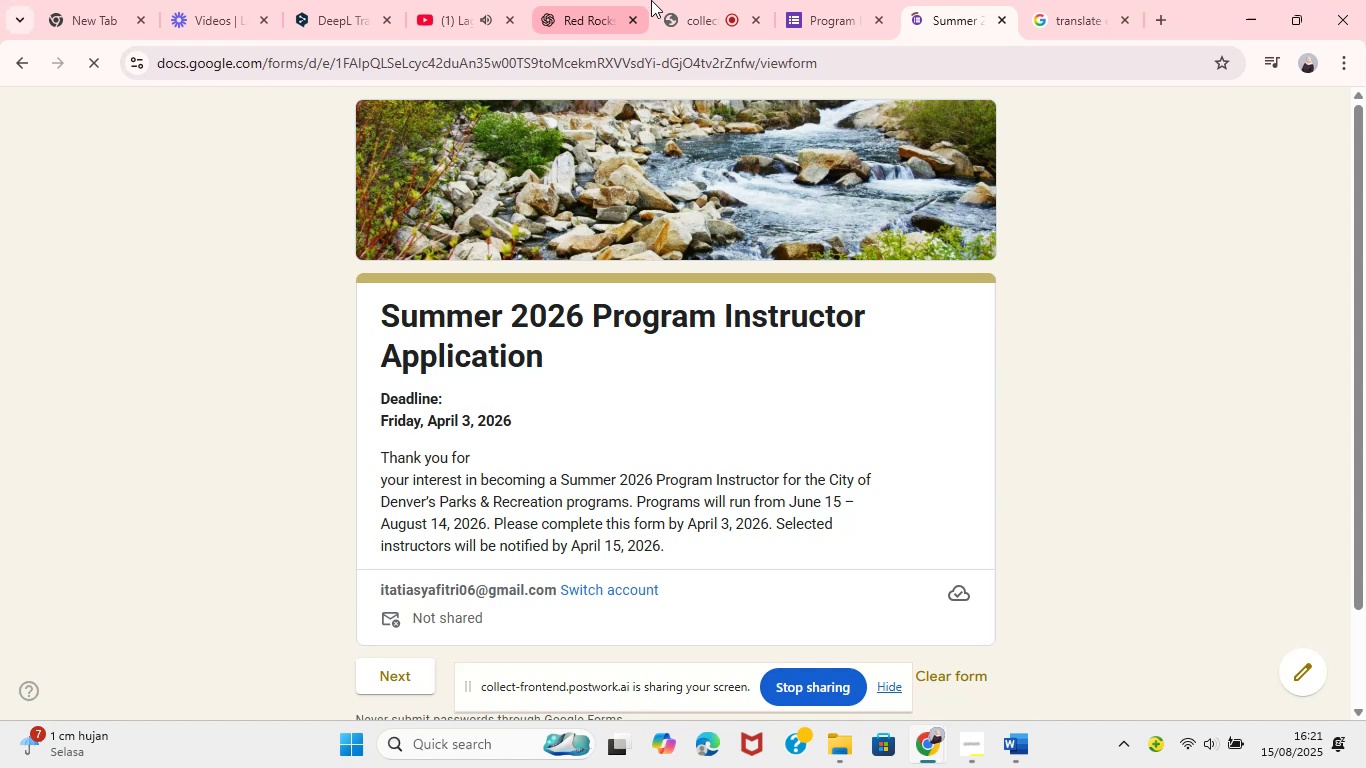 
left_click([695, 0])
 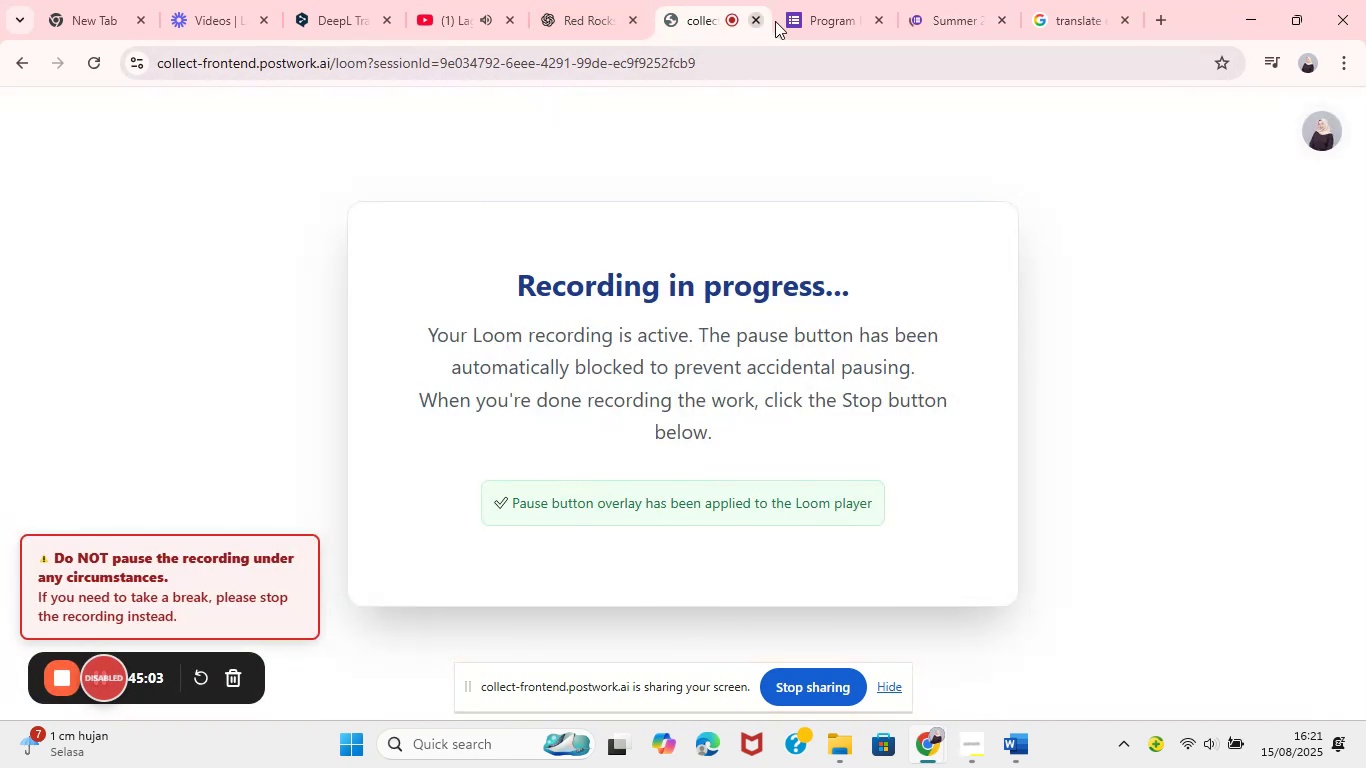 
left_click([942, 0])
 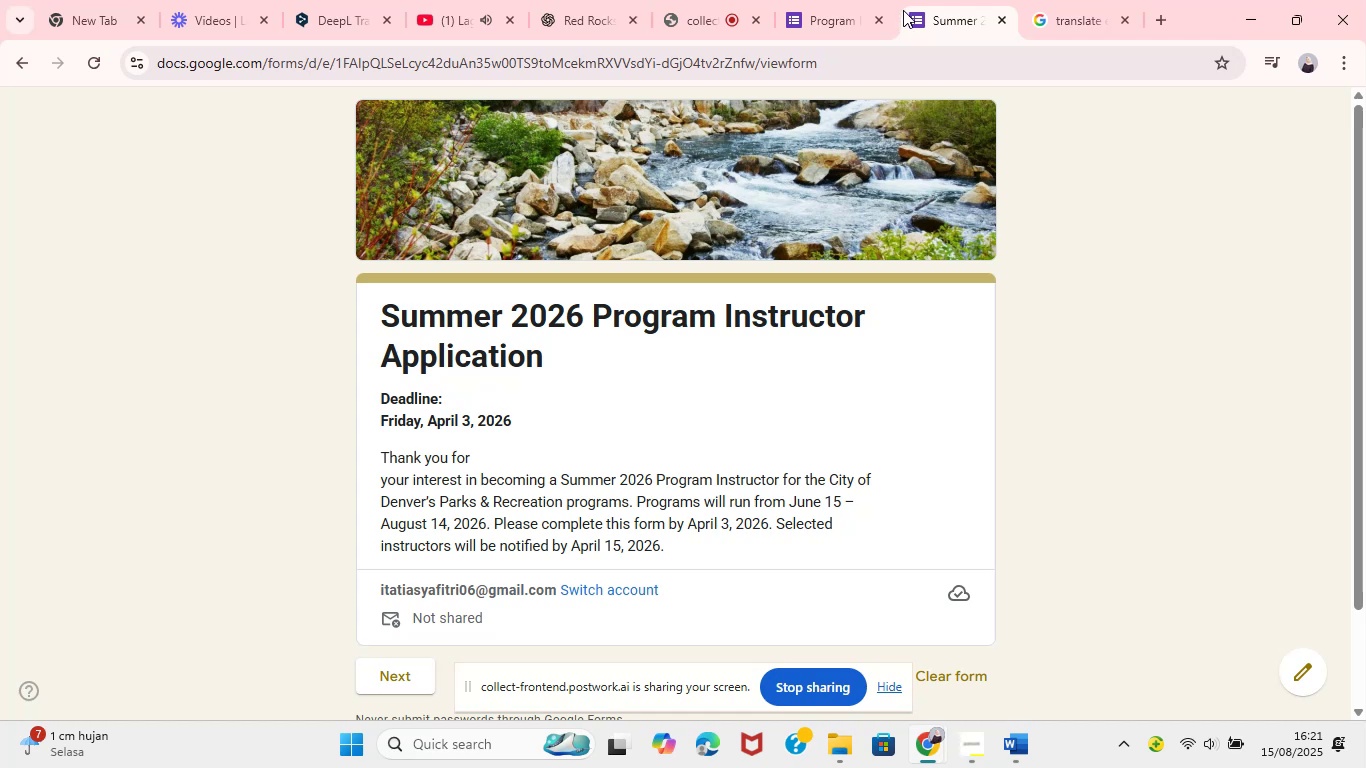 
wait(12.26)
 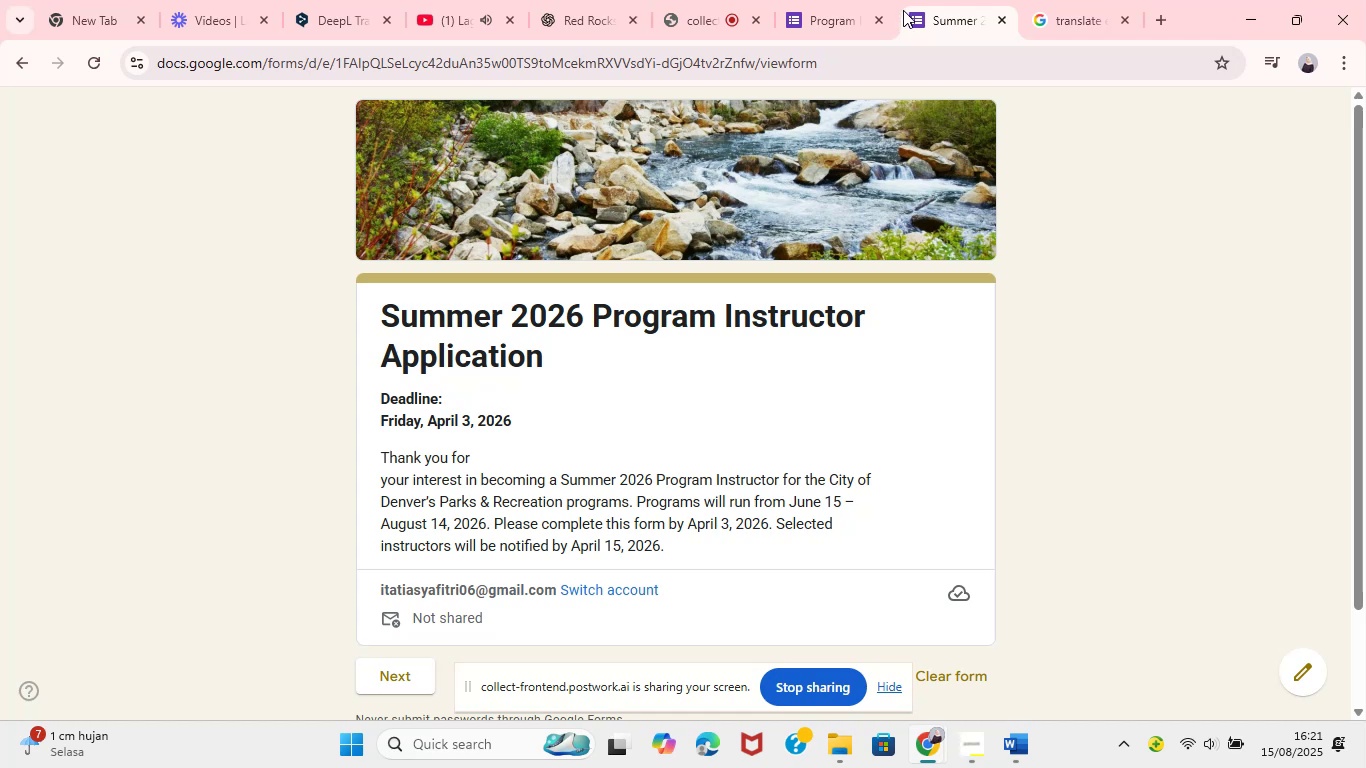 
scroll: coordinate [652, 456], scroll_direction: none, amount: 0.0
 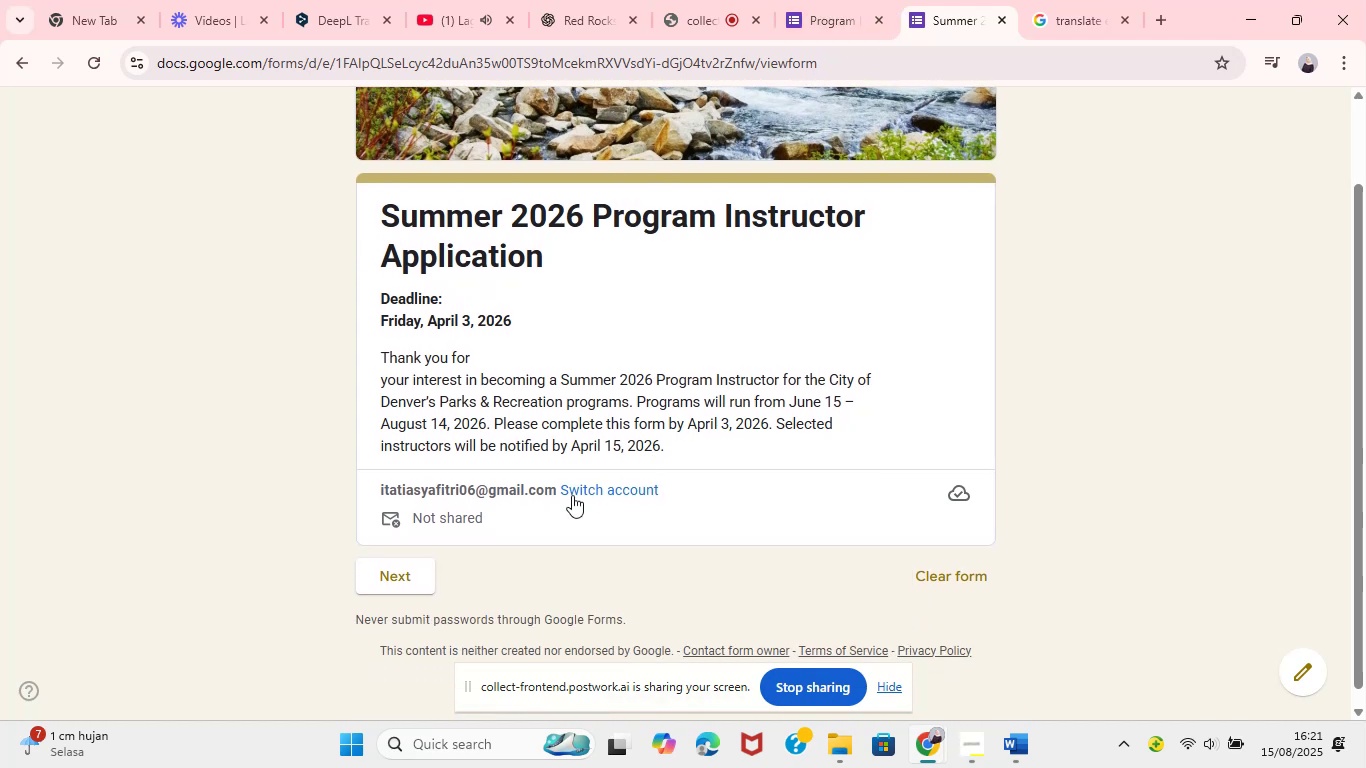 
mouse_move([408, 571])
 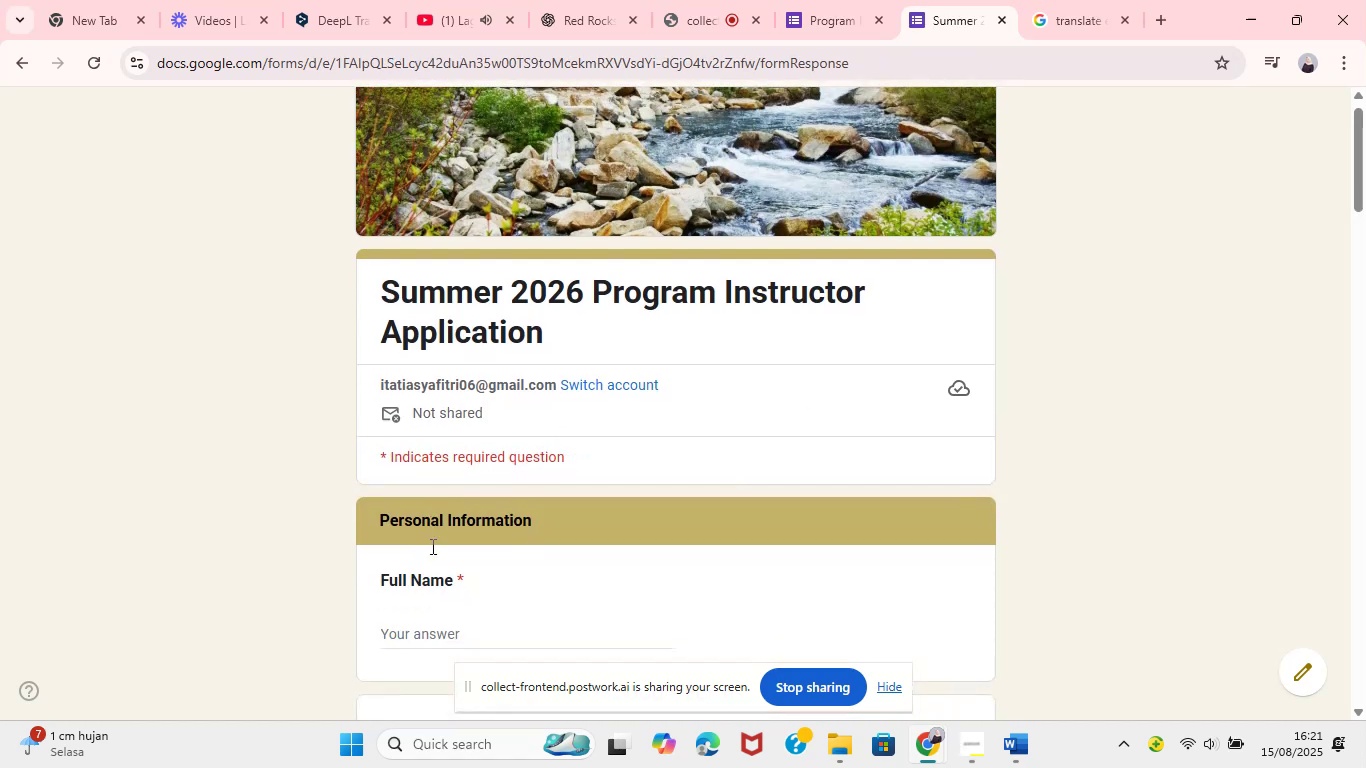 
scroll: coordinate [431, 546], scroll_direction: down, amount: 1.0
 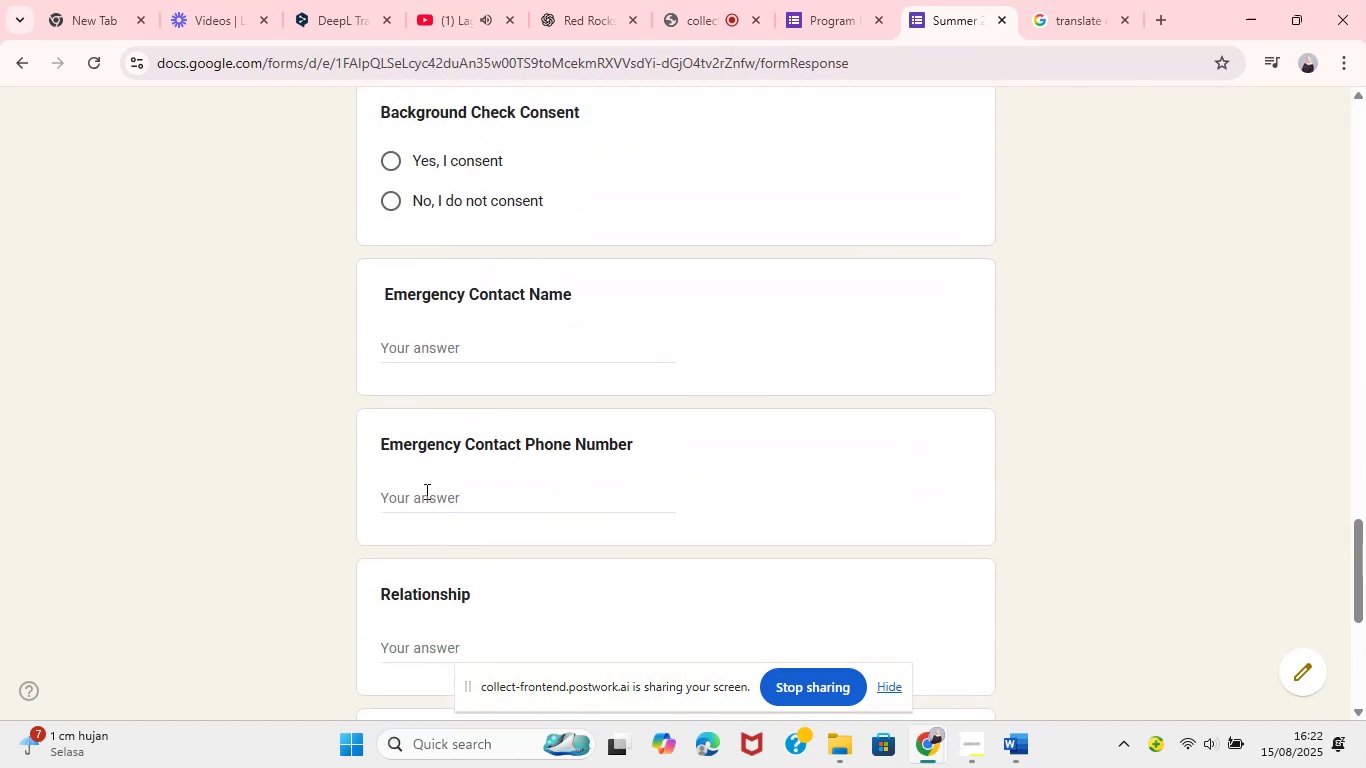 
wait(6.32)
 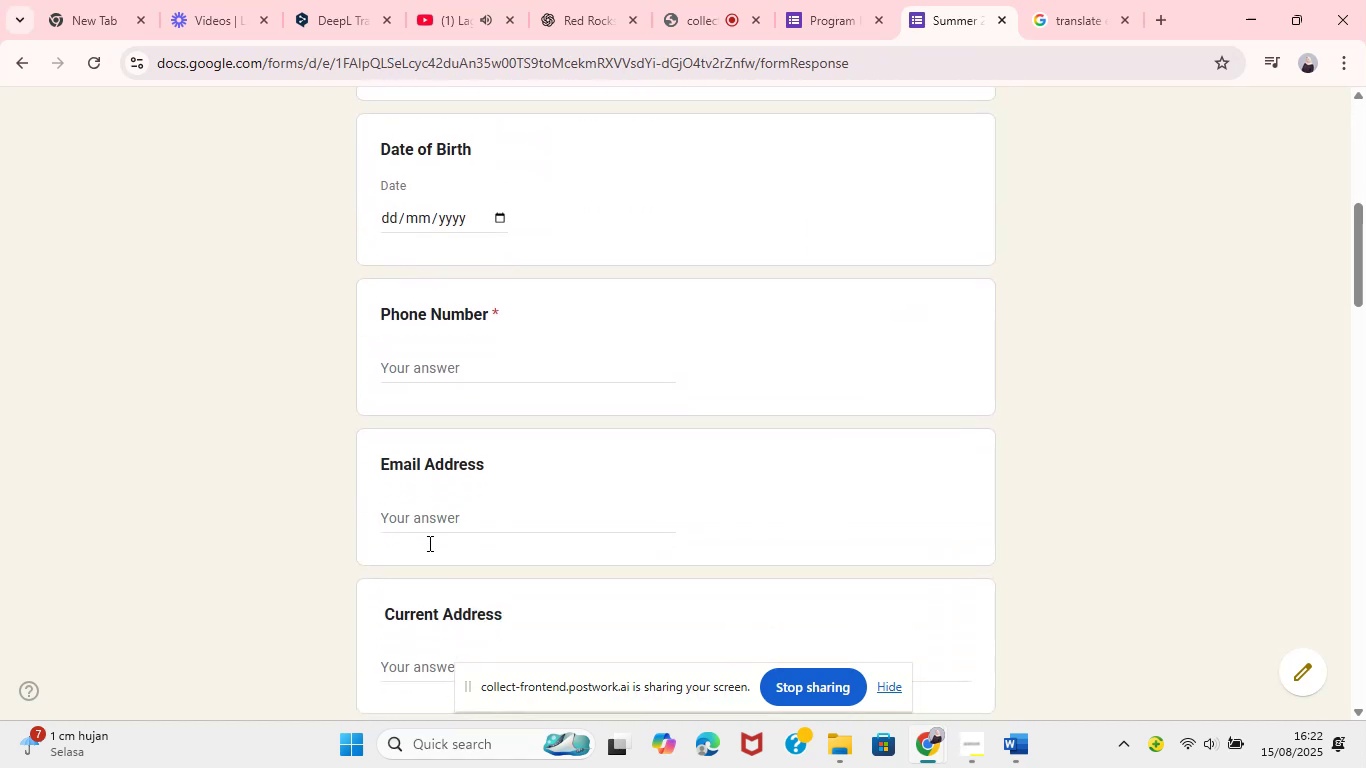 
left_click([830, 0])
 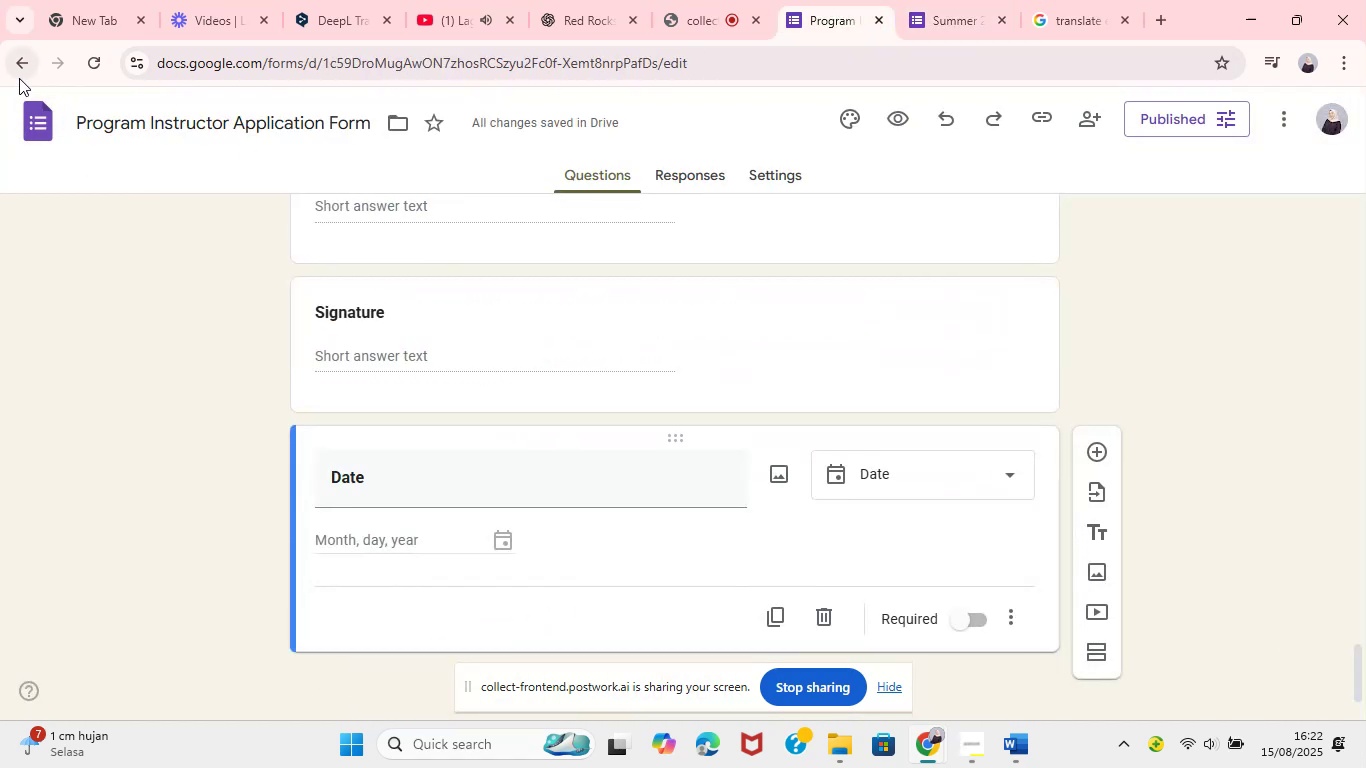 
left_click([19, 78])
 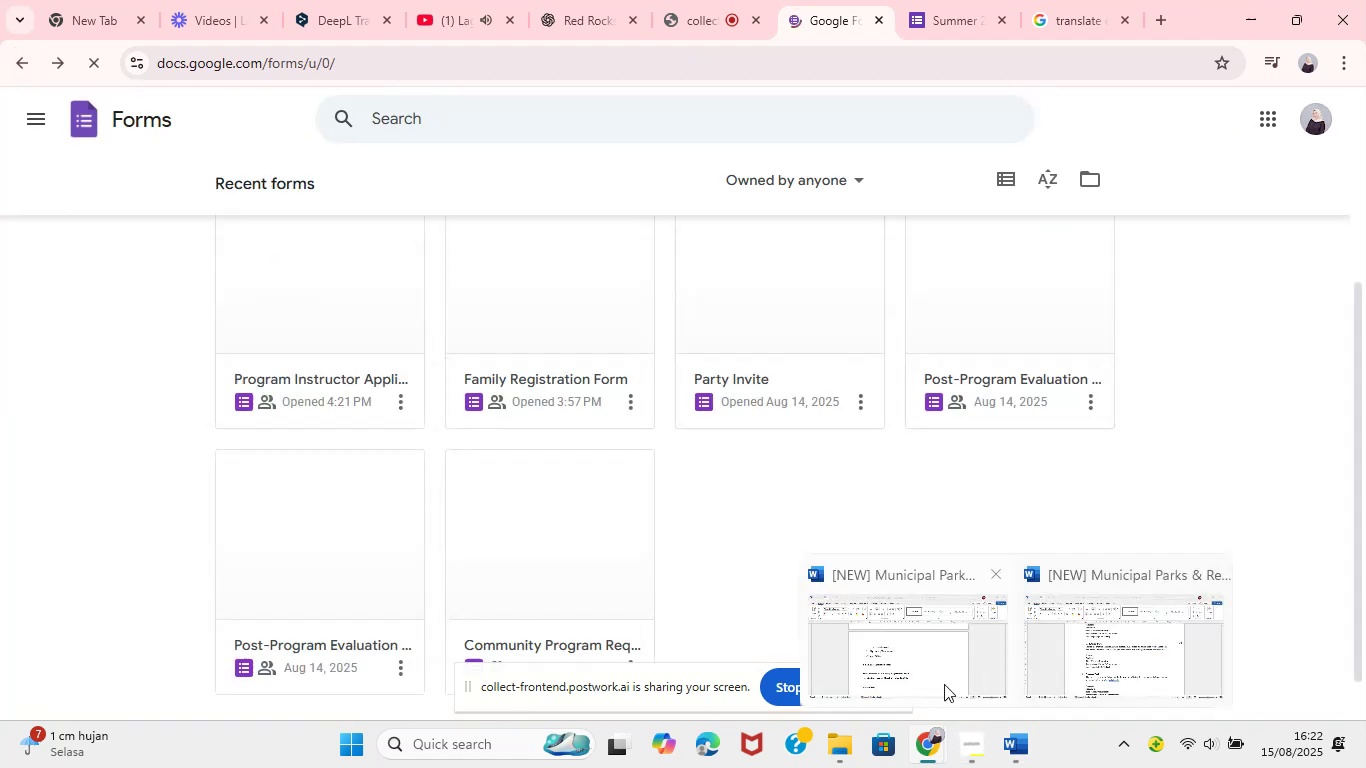 
left_click([938, 674])
 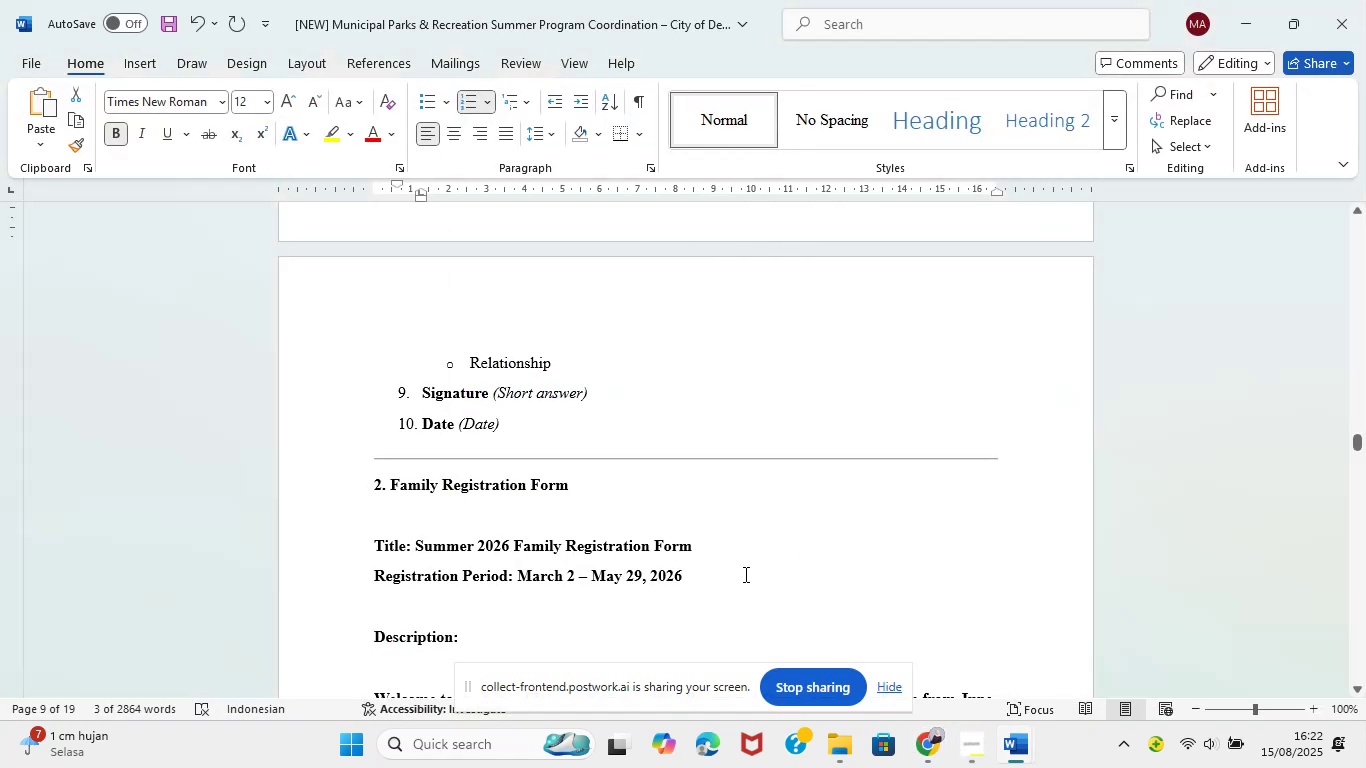 
scroll: coordinate [725, 561], scroll_direction: down, amount: 28.0
 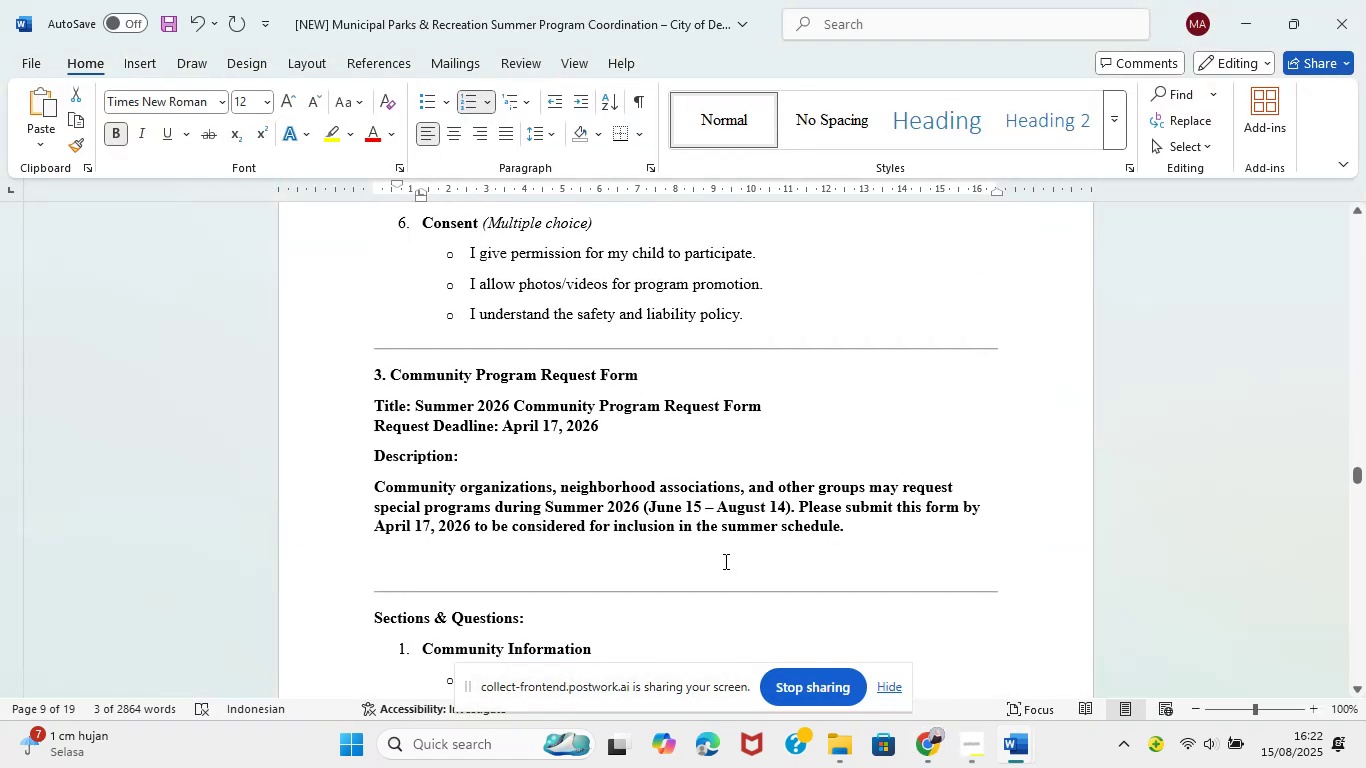 
scroll: coordinate [724, 561], scroll_direction: none, amount: 0.0
 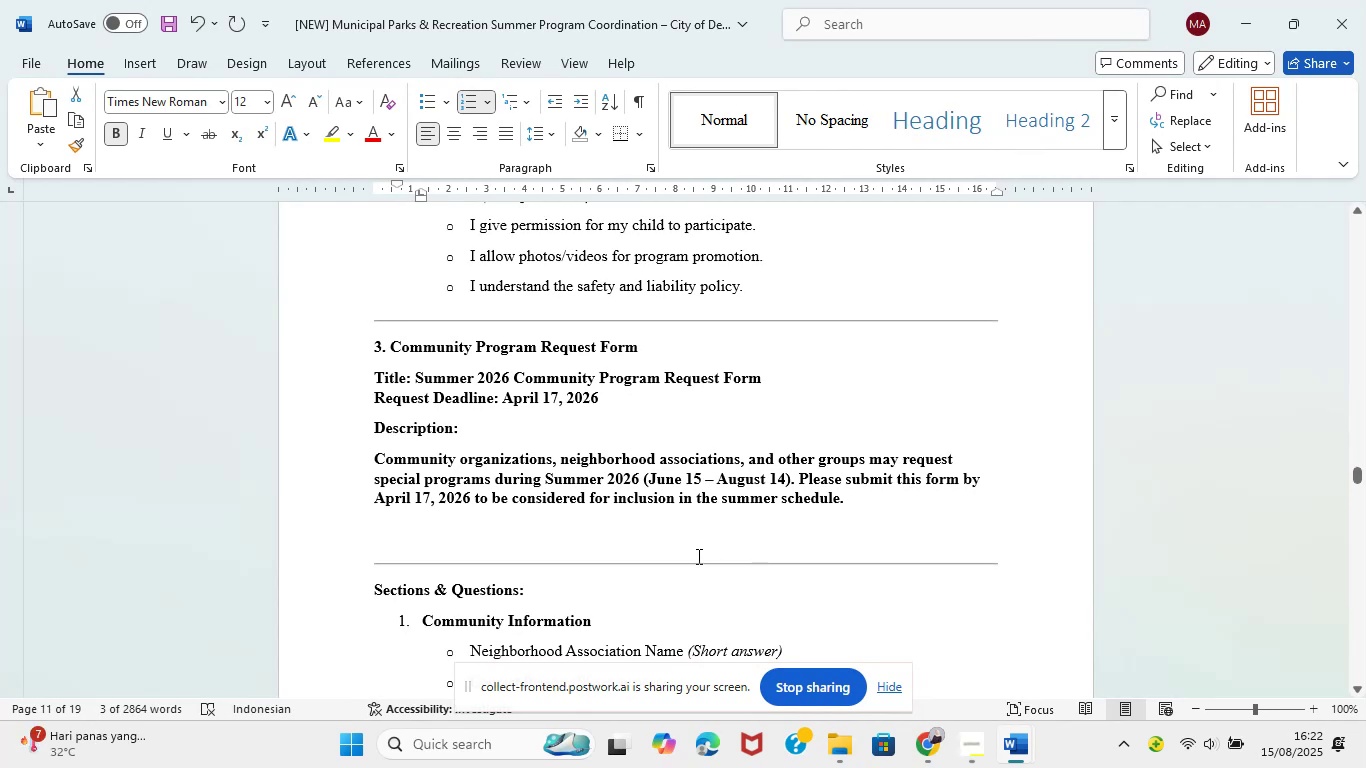 
wait(10.42)
 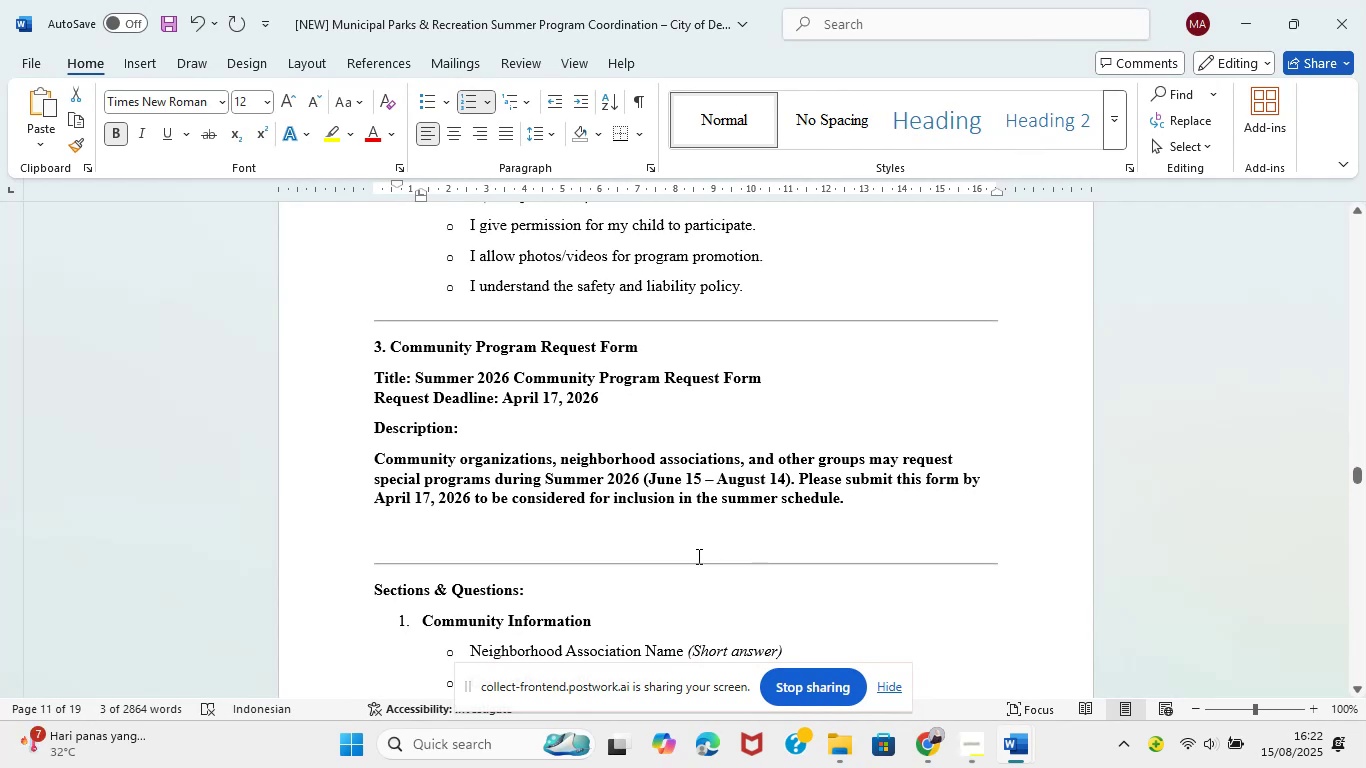 
left_click_drag(start_coordinate=[416, 380], to_coordinate=[759, 377])
 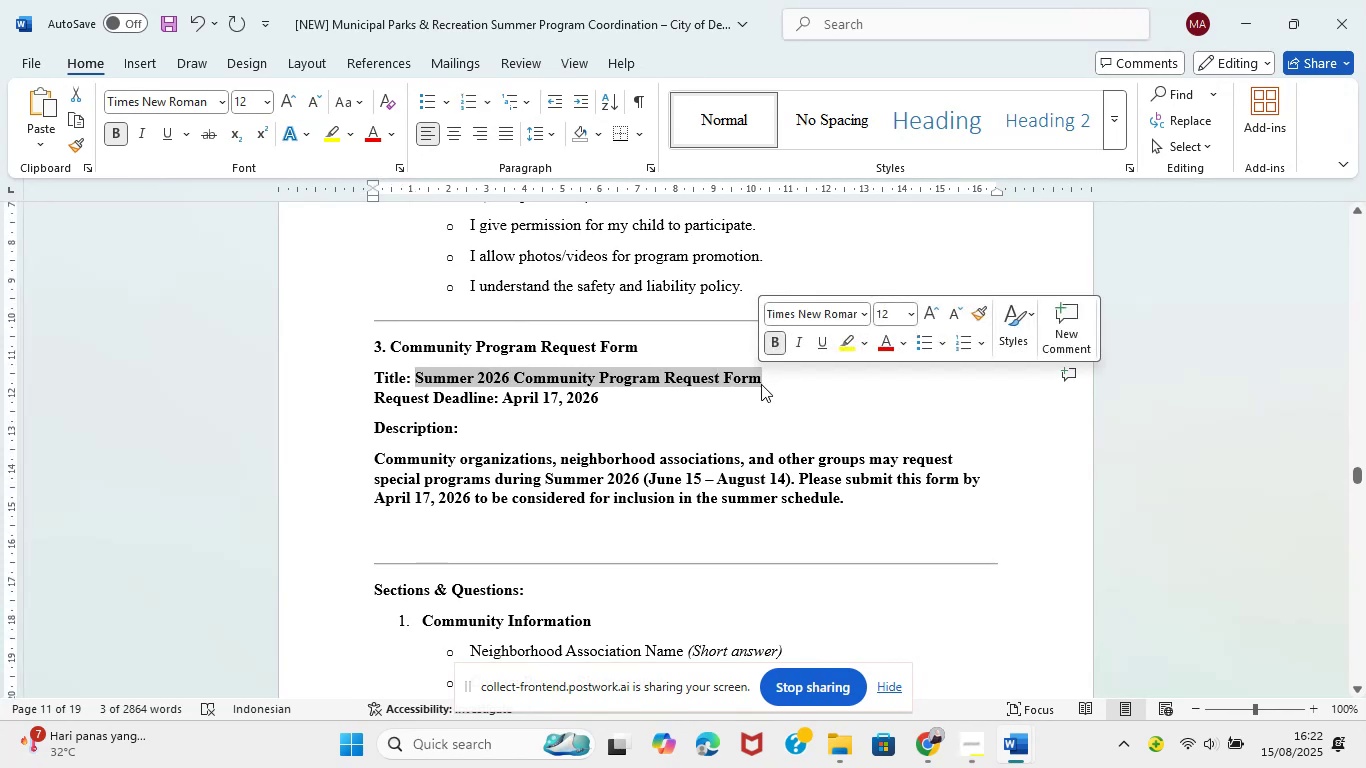 
key(Control+C)
 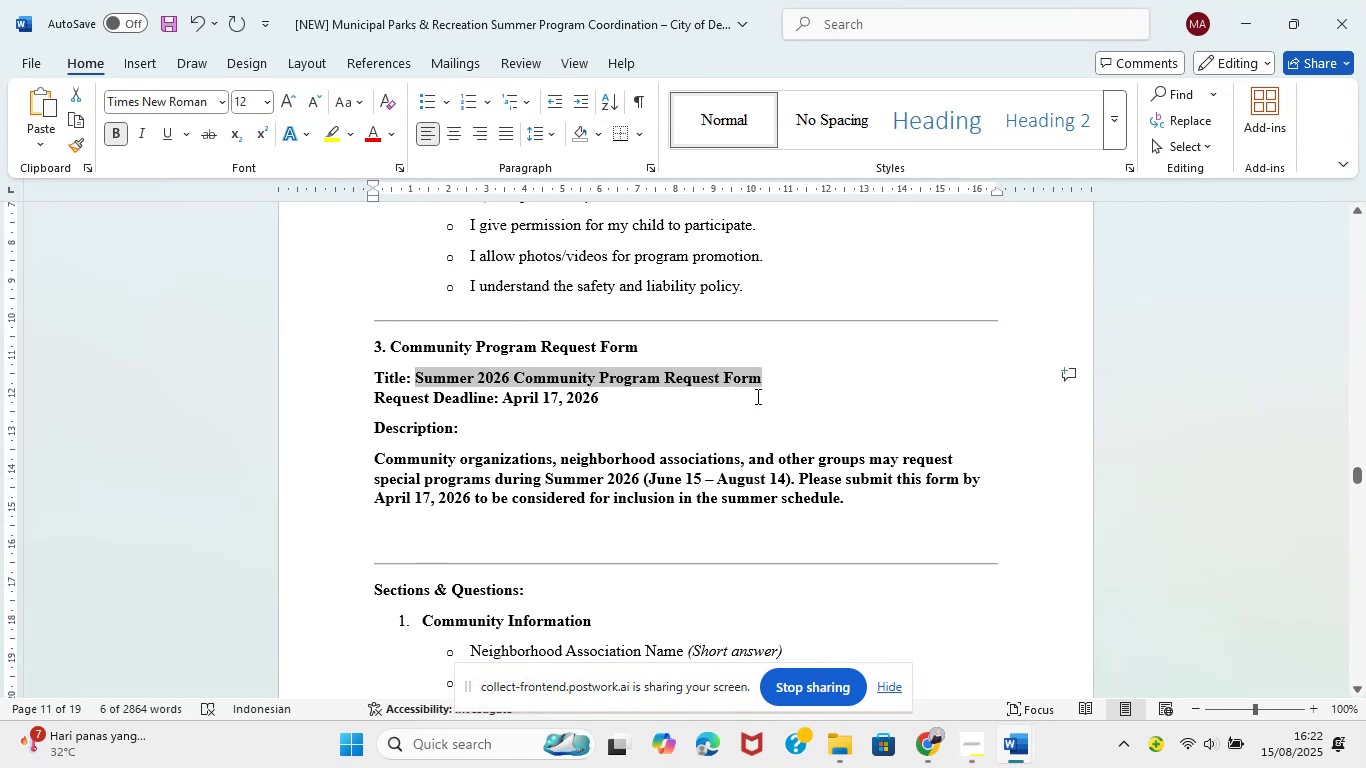 
key(Control+C)
 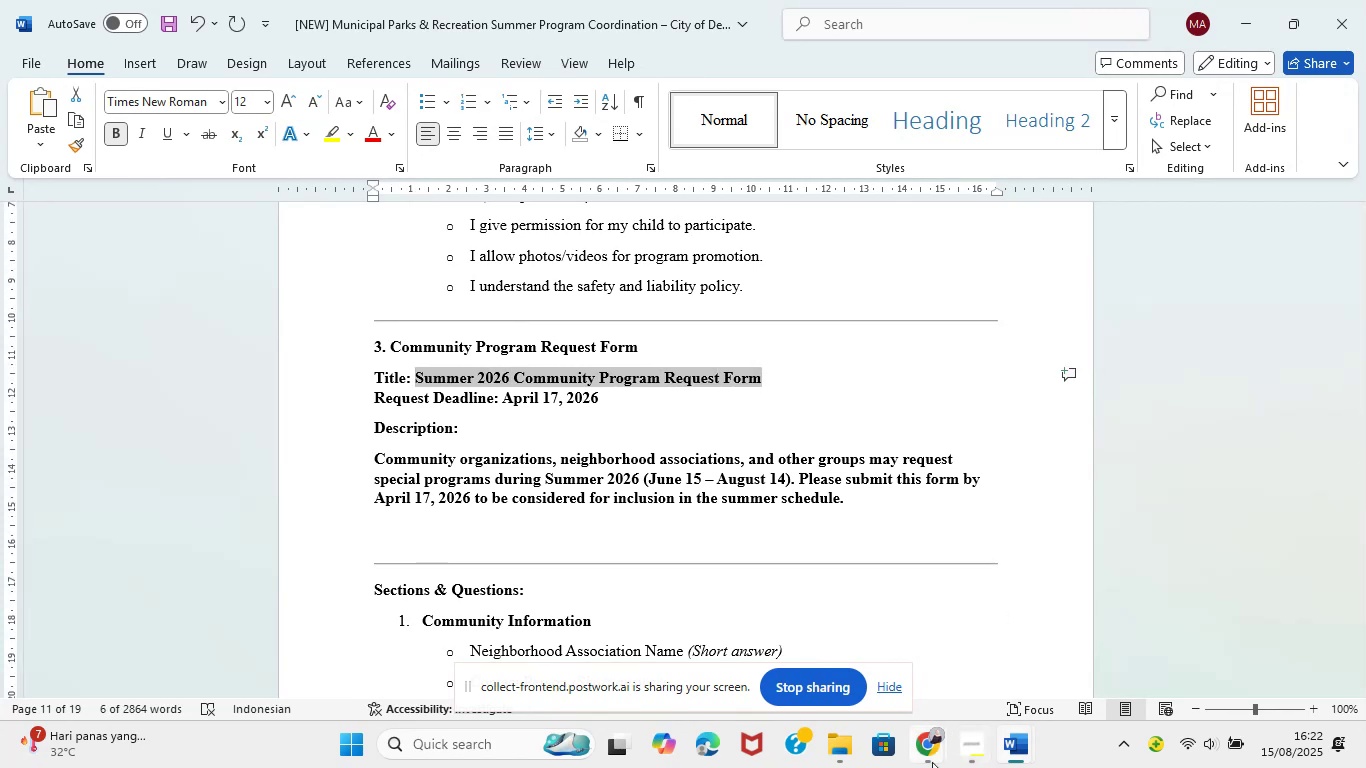 
left_click([915, 750])
 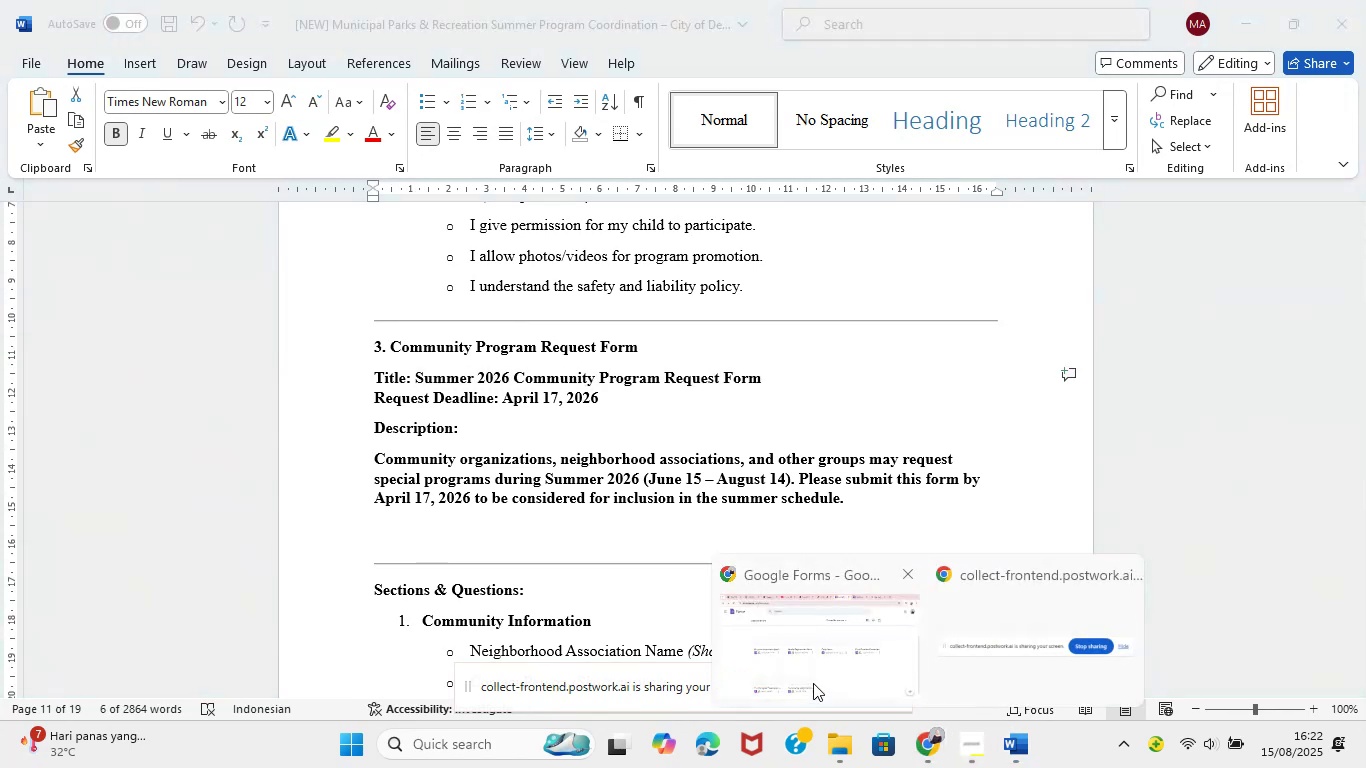 
left_click([813, 683])
 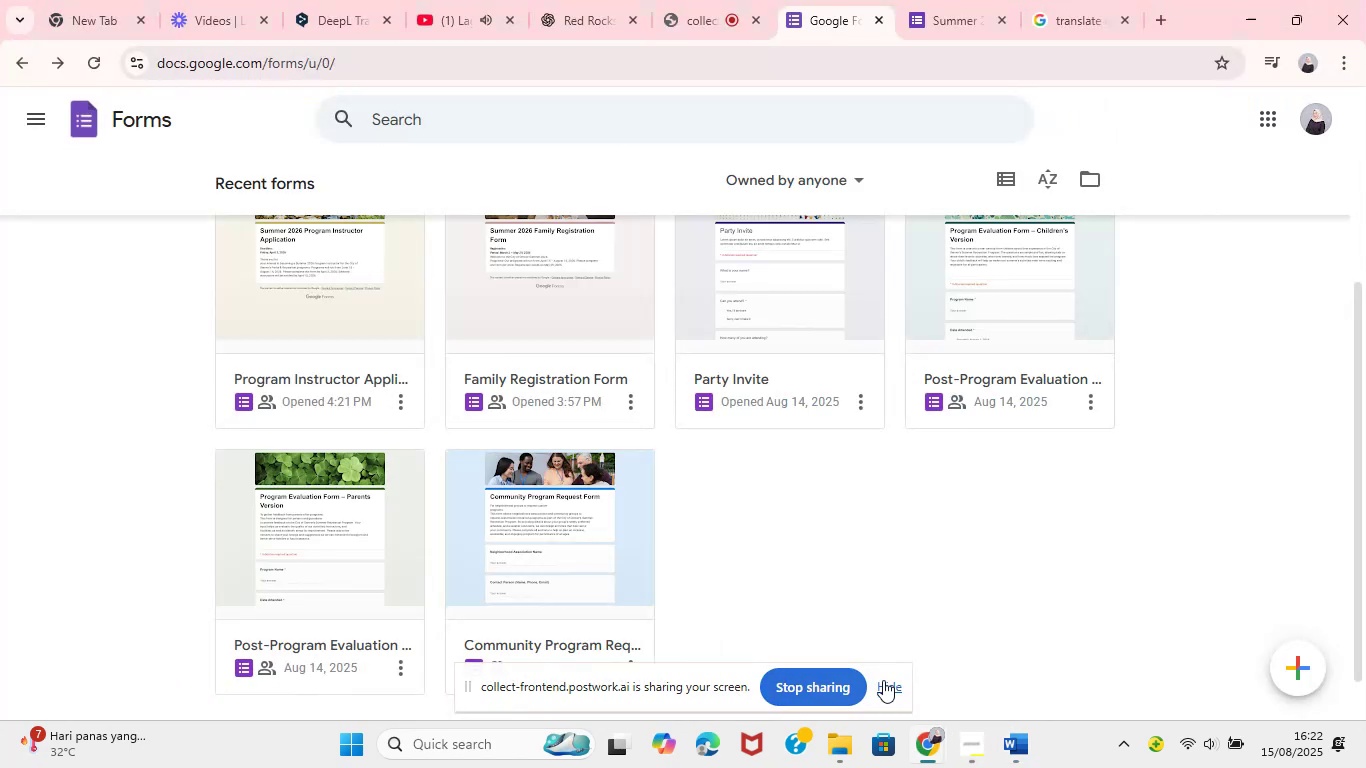 
mouse_move([987, 739])
 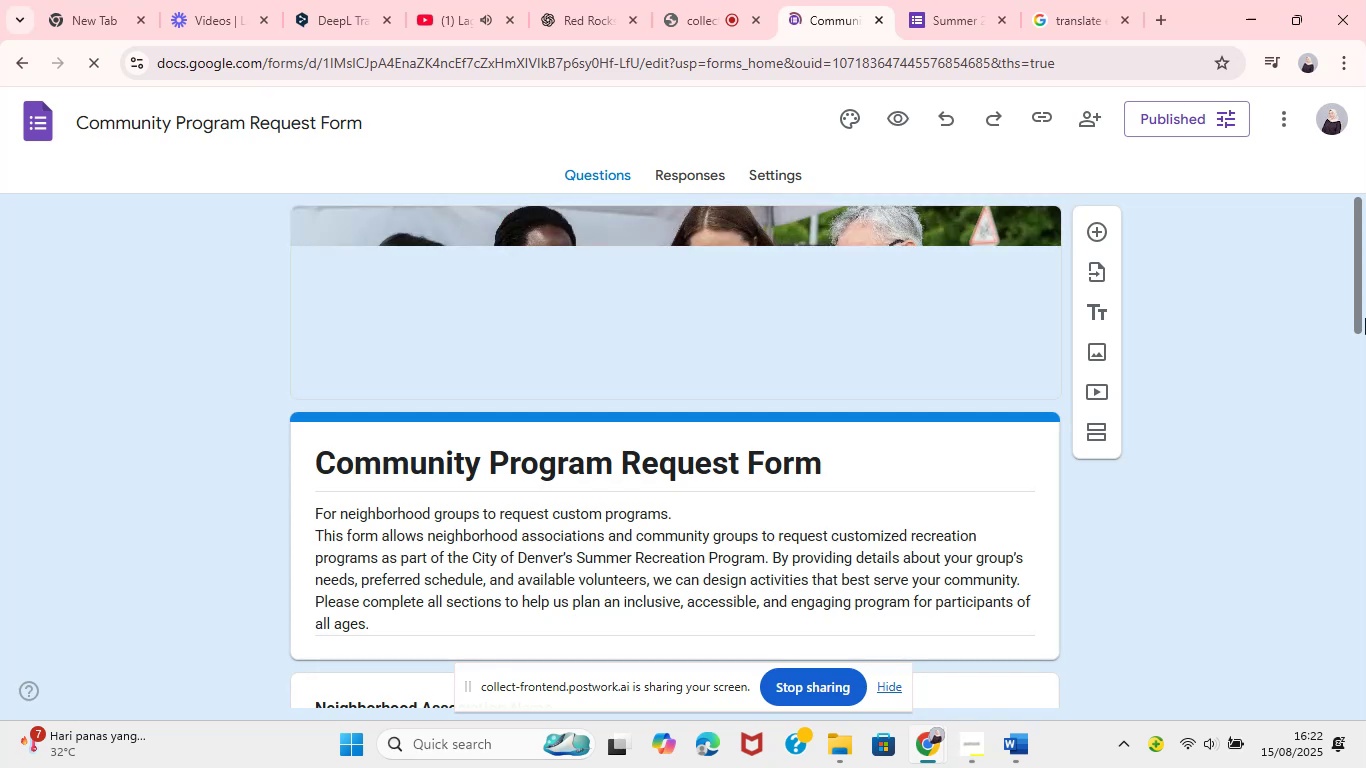 
wait(19.17)
 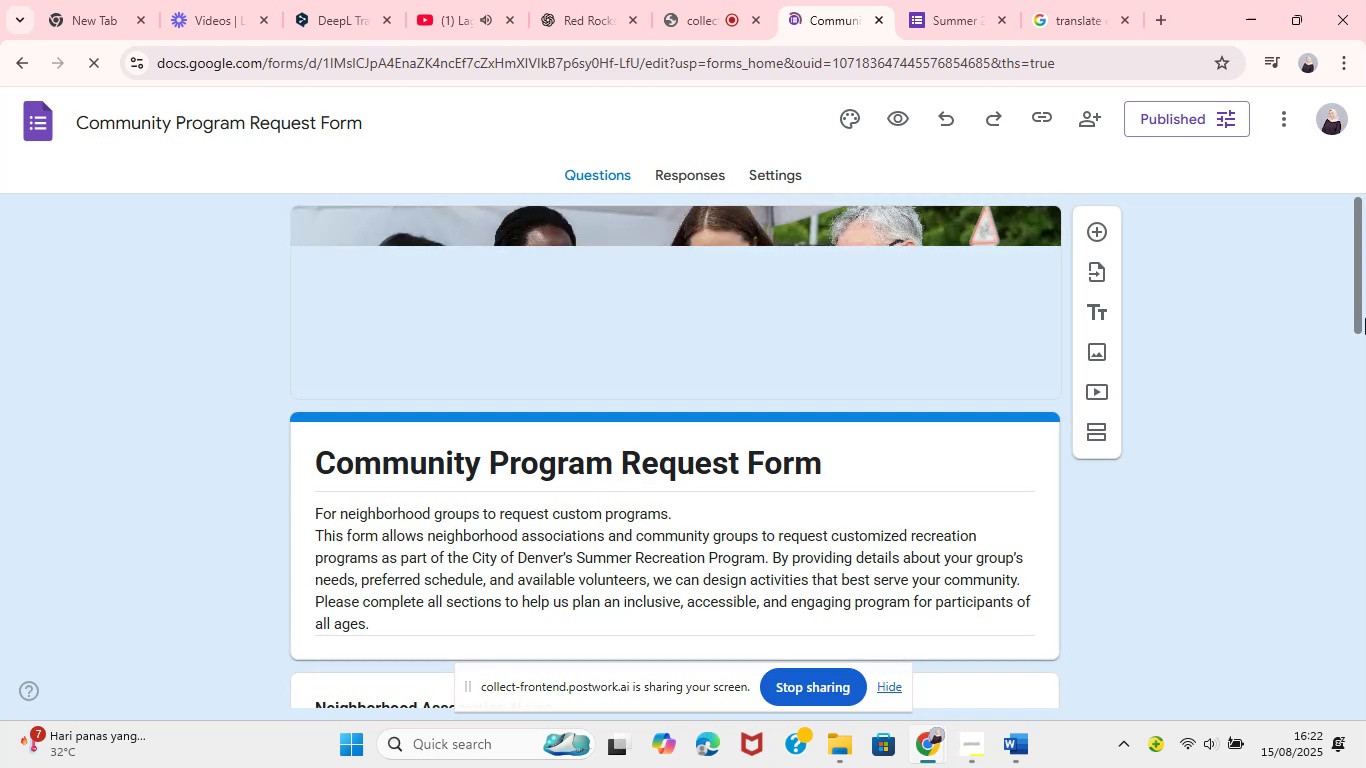 
left_click([800, 461])
 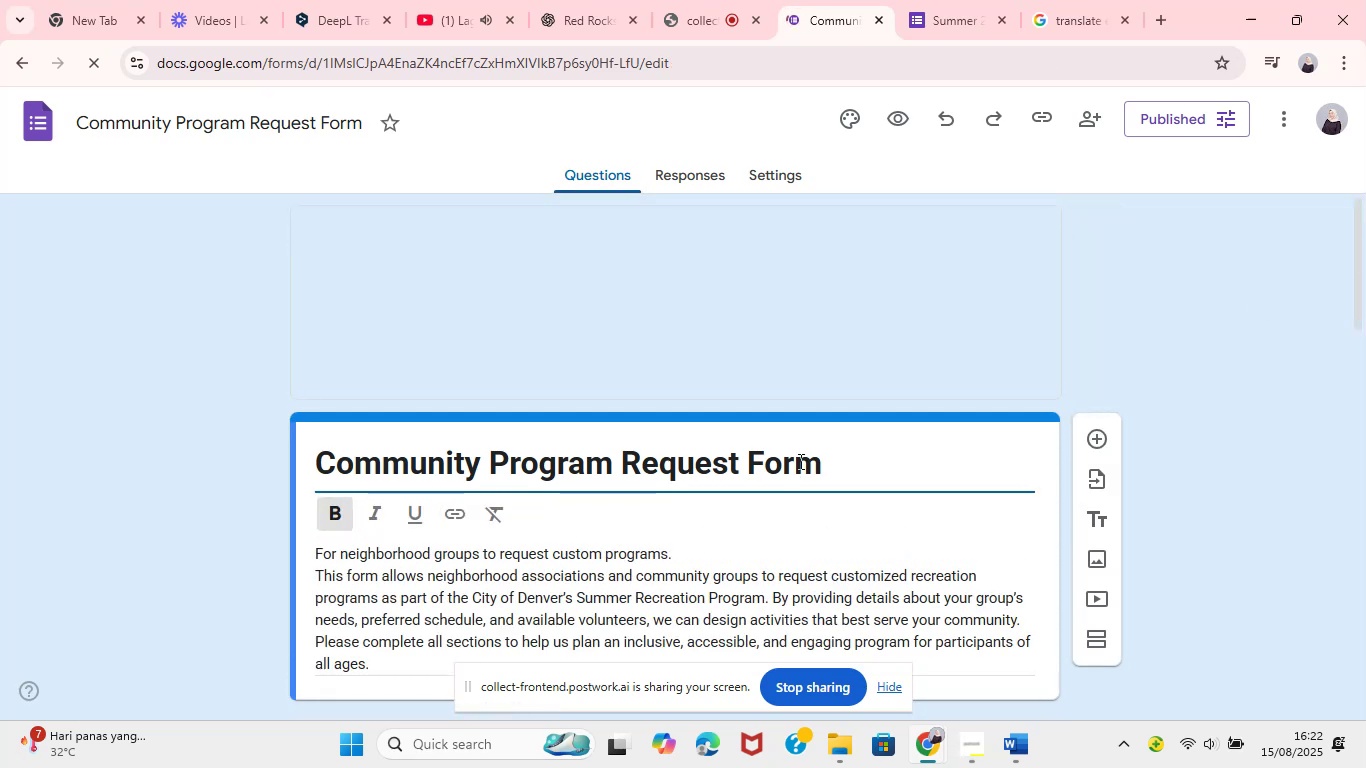 
key(Control+A)
 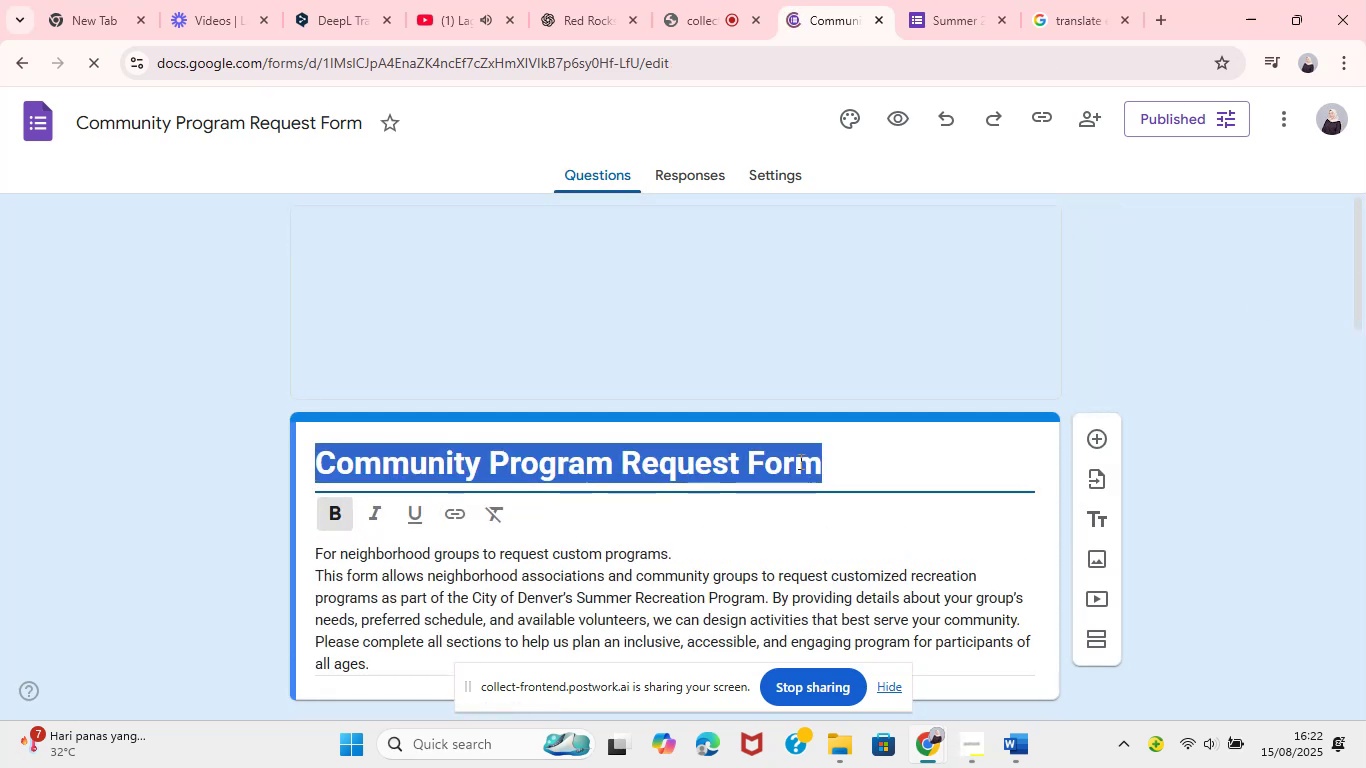 
key(Control+V)
 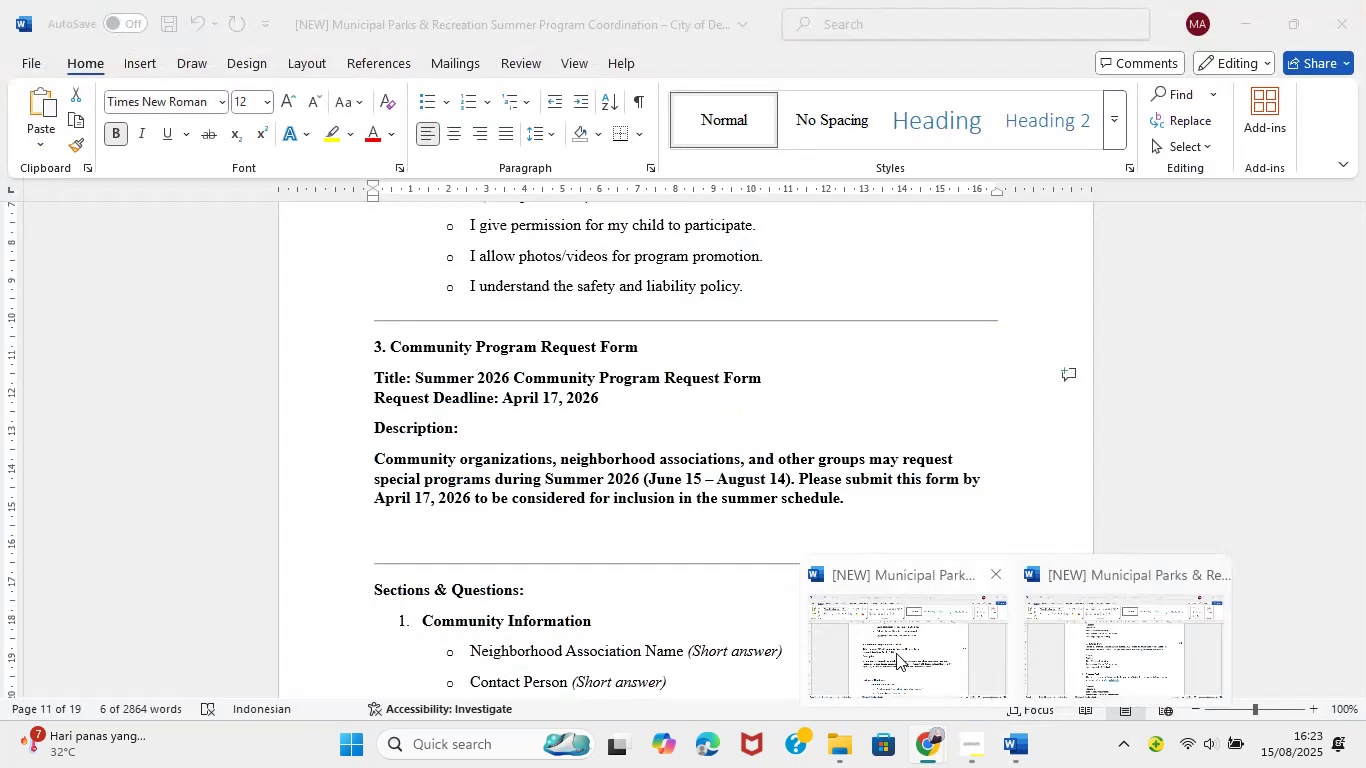 
left_click_drag(start_coordinate=[372, 403], to_coordinate=[594, 394])
 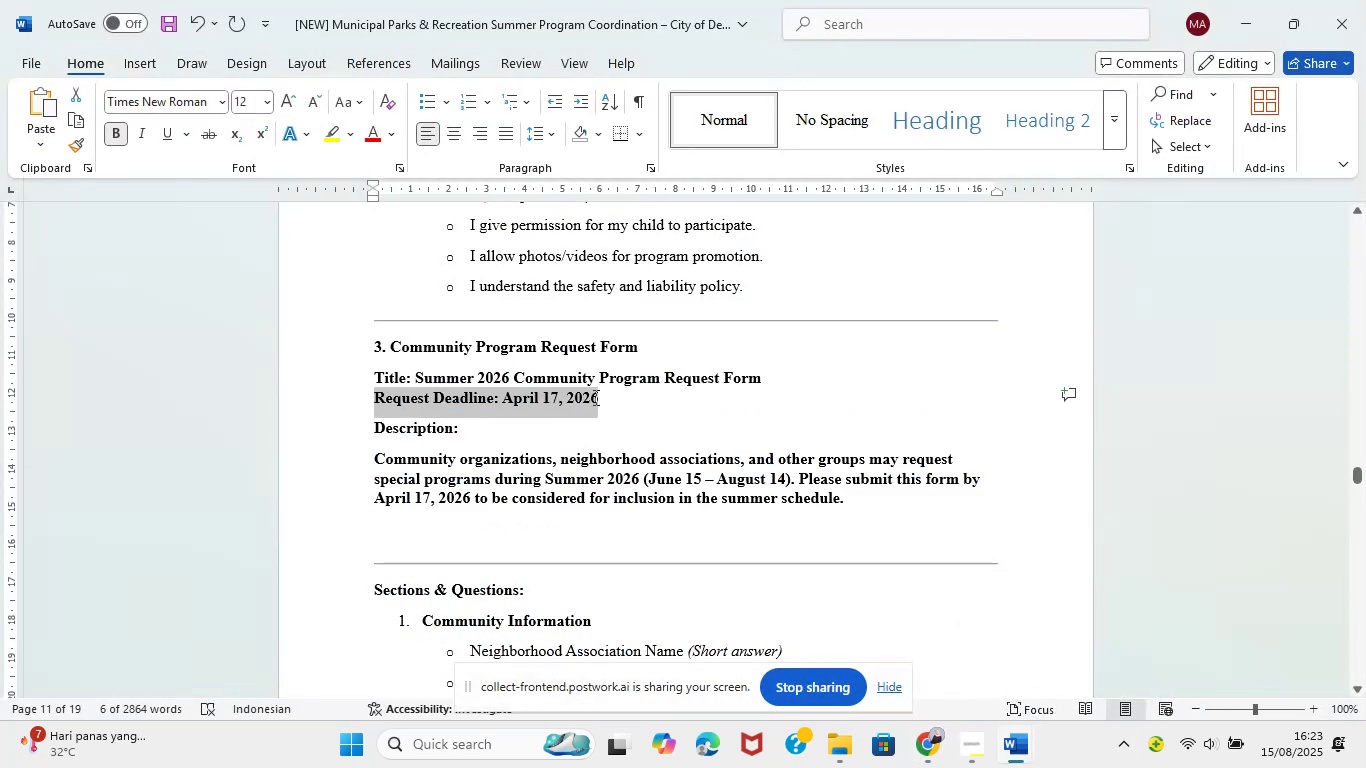 
key(Control+C)
 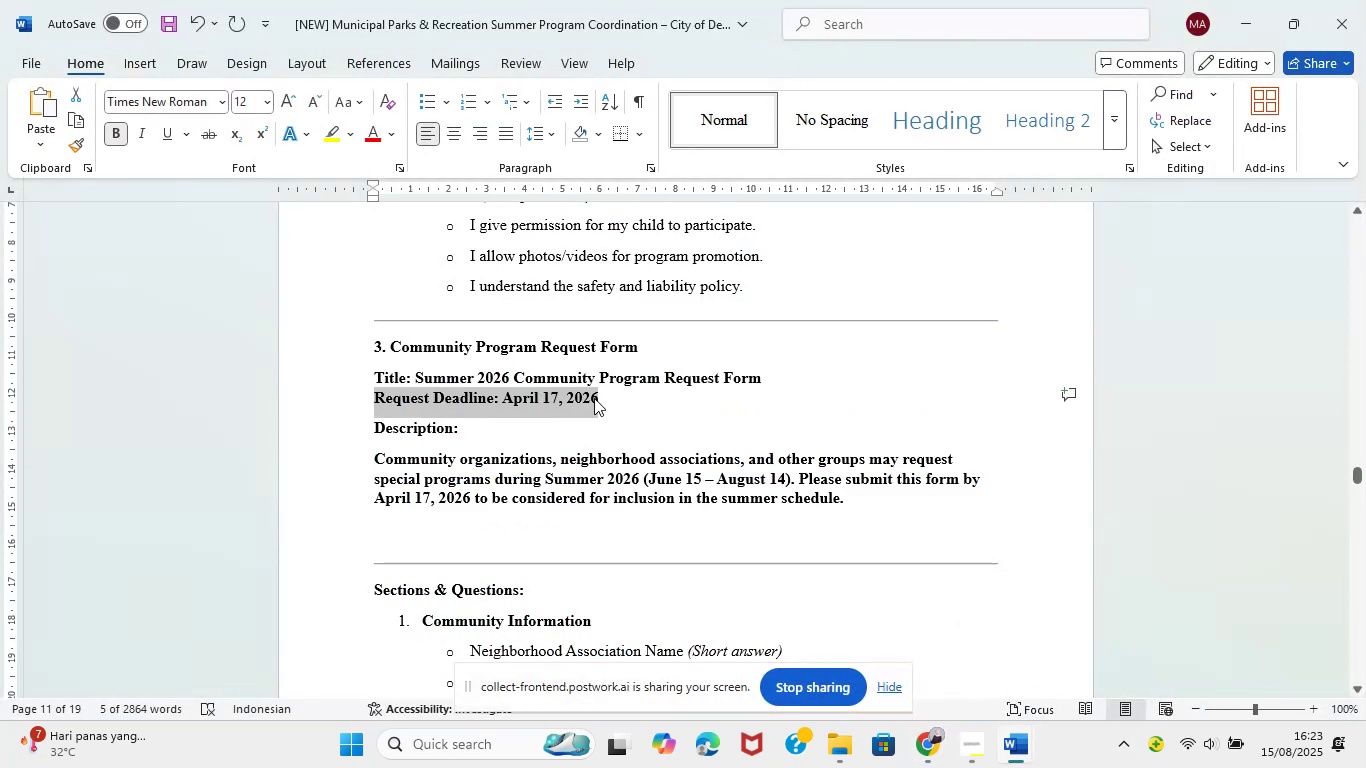 
key(Control+C)
 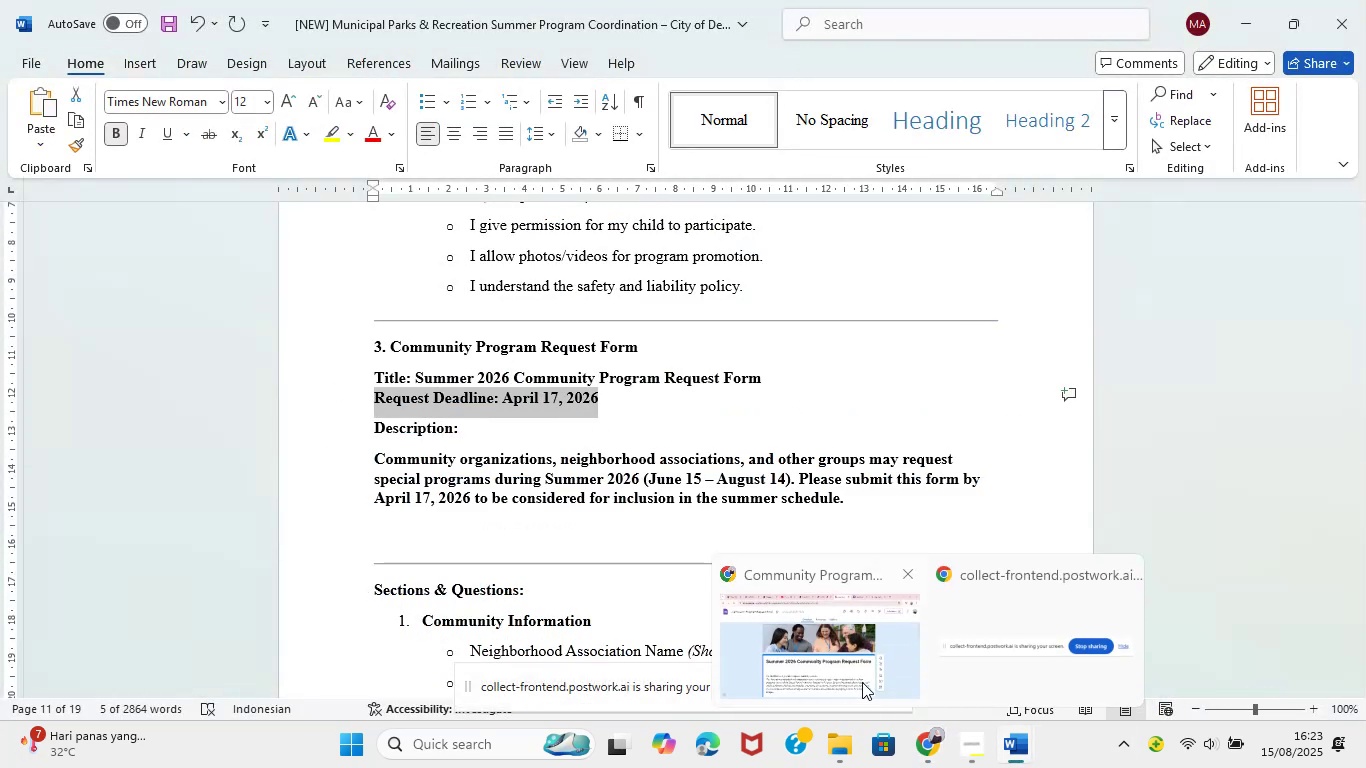 
left_click([861, 682])
 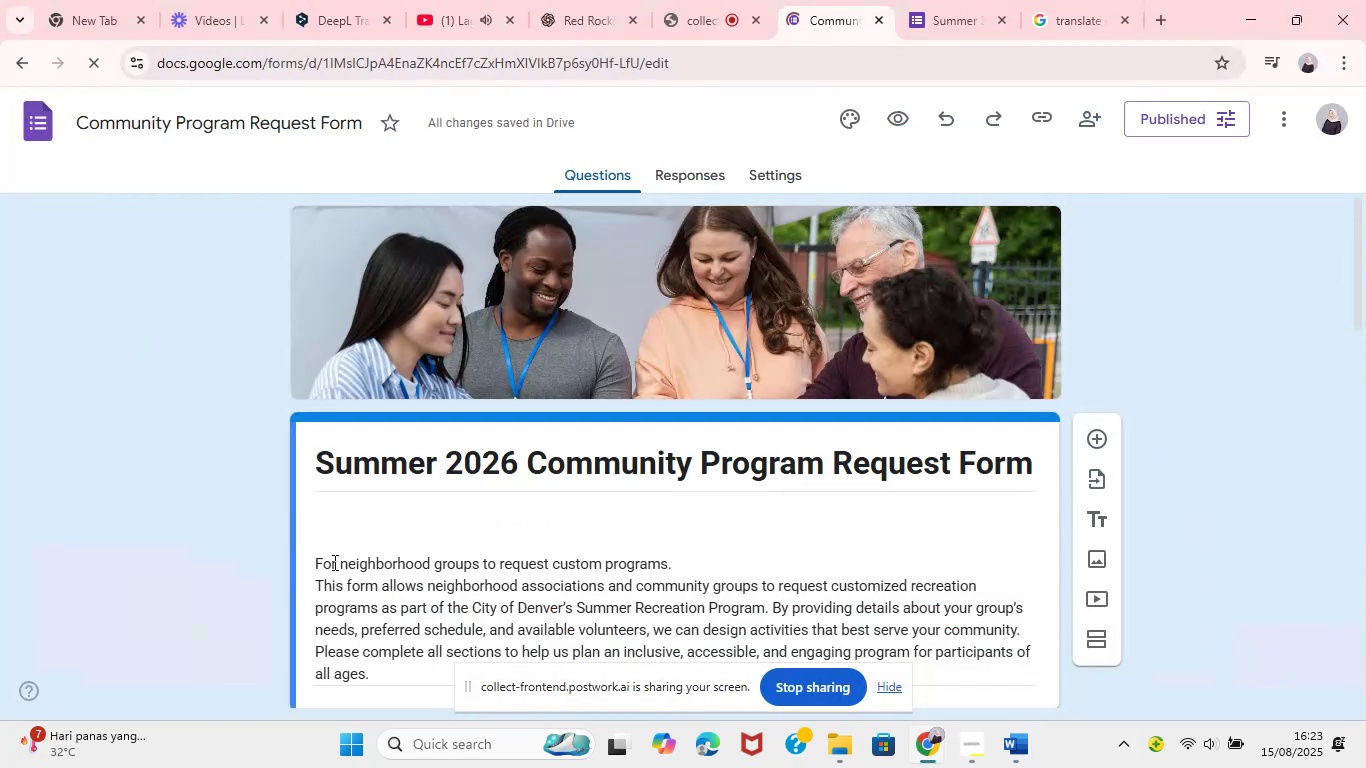 
left_click([333, 562])
 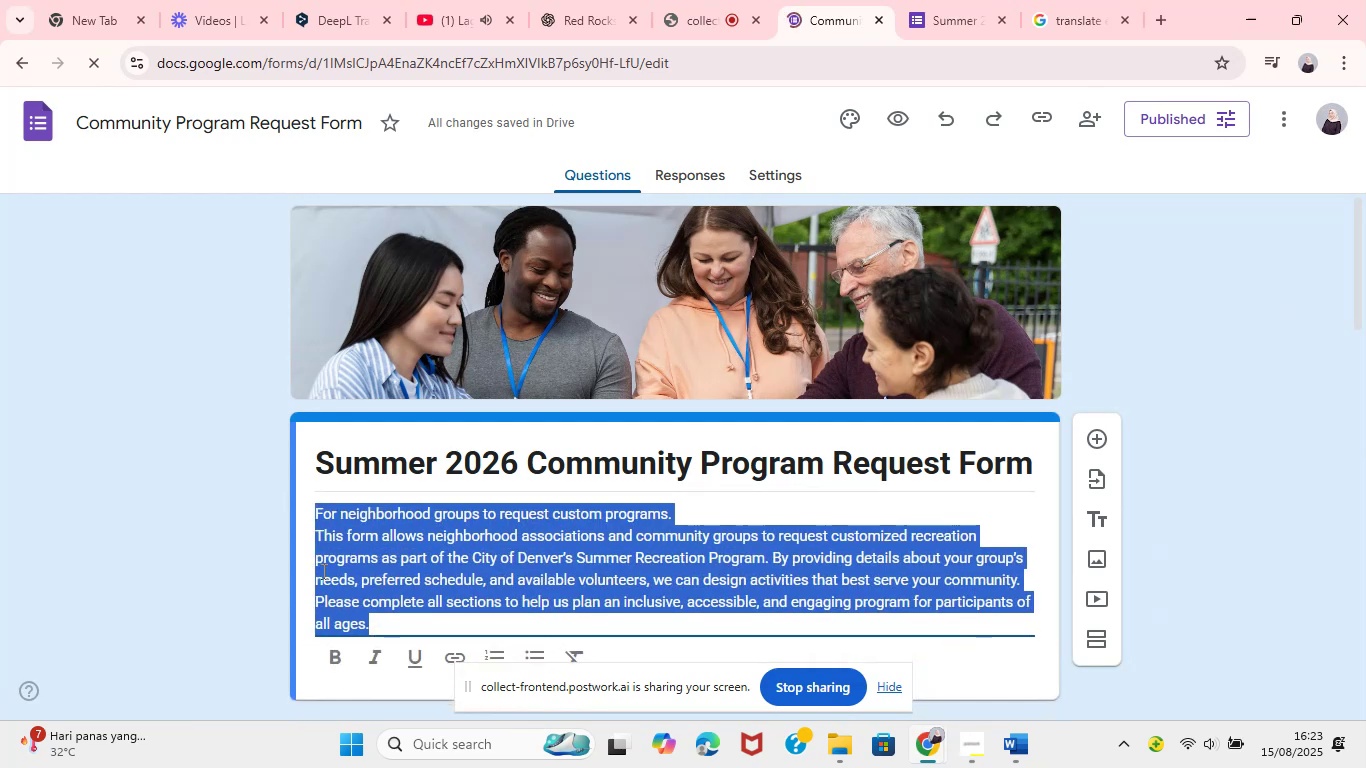 
key(Control+V)
 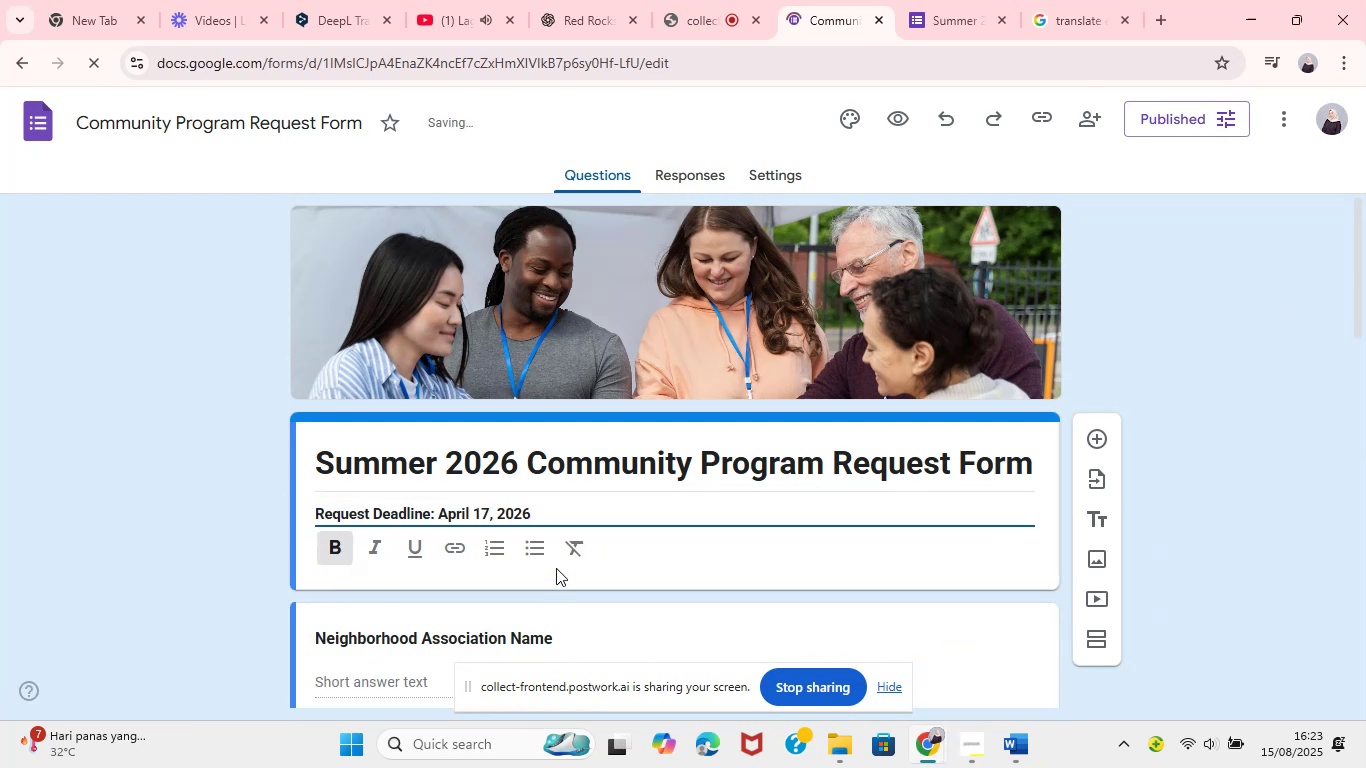 
key(Enter)
 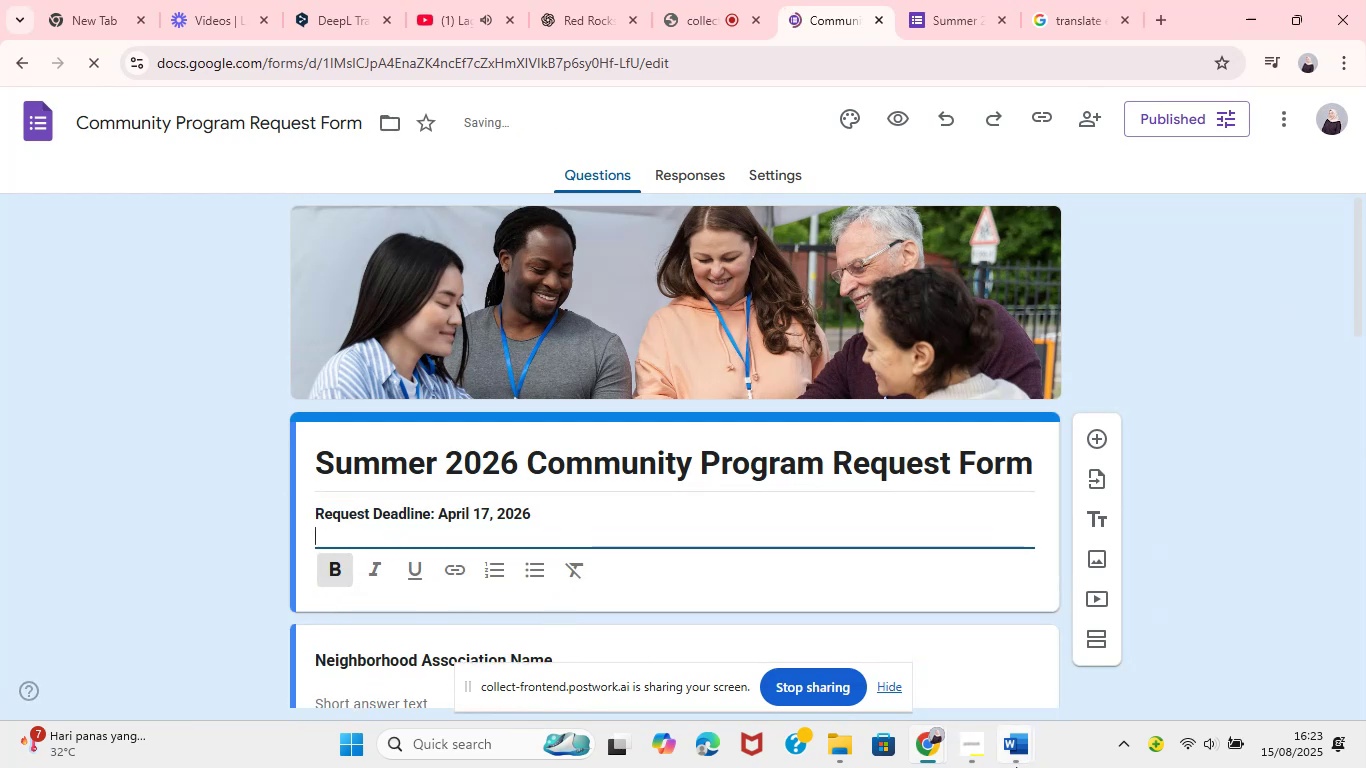 
left_click([1016, 767])
 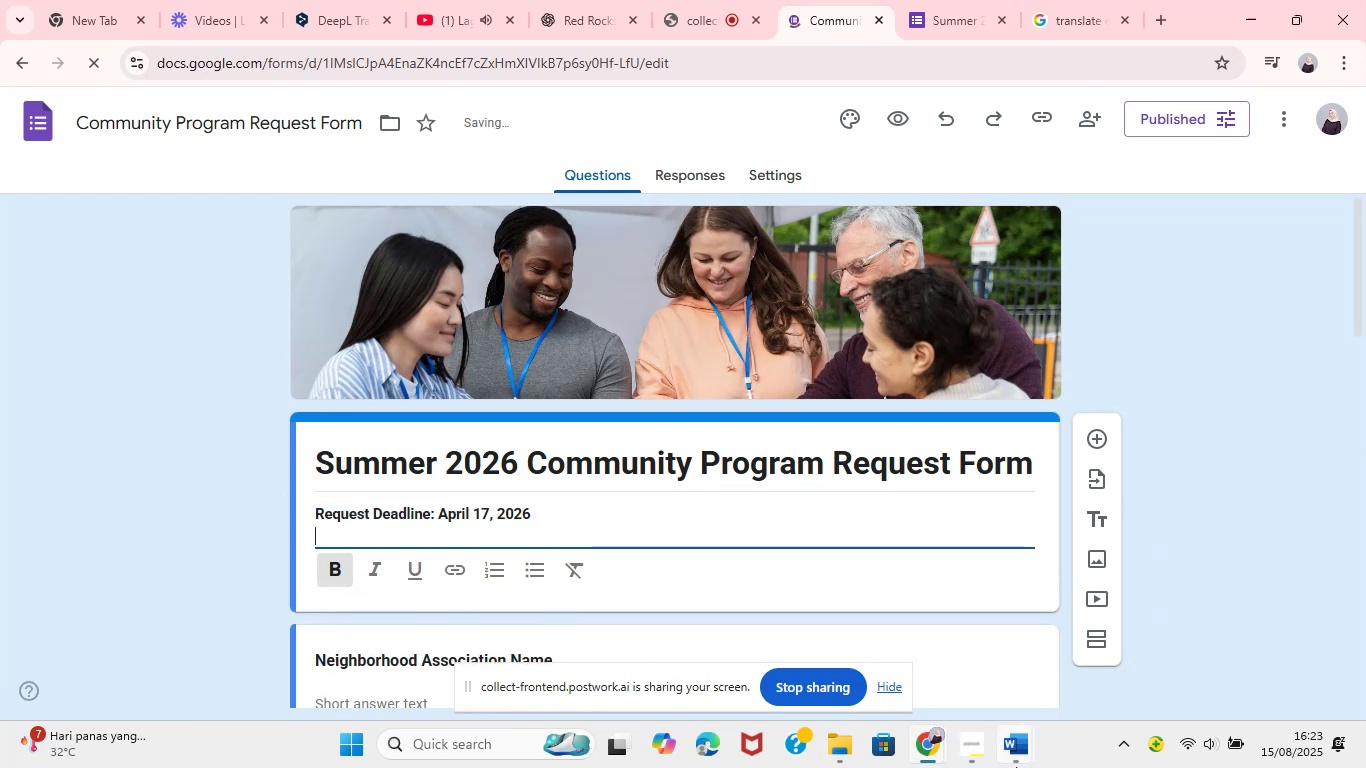 
left_click([936, 670])
 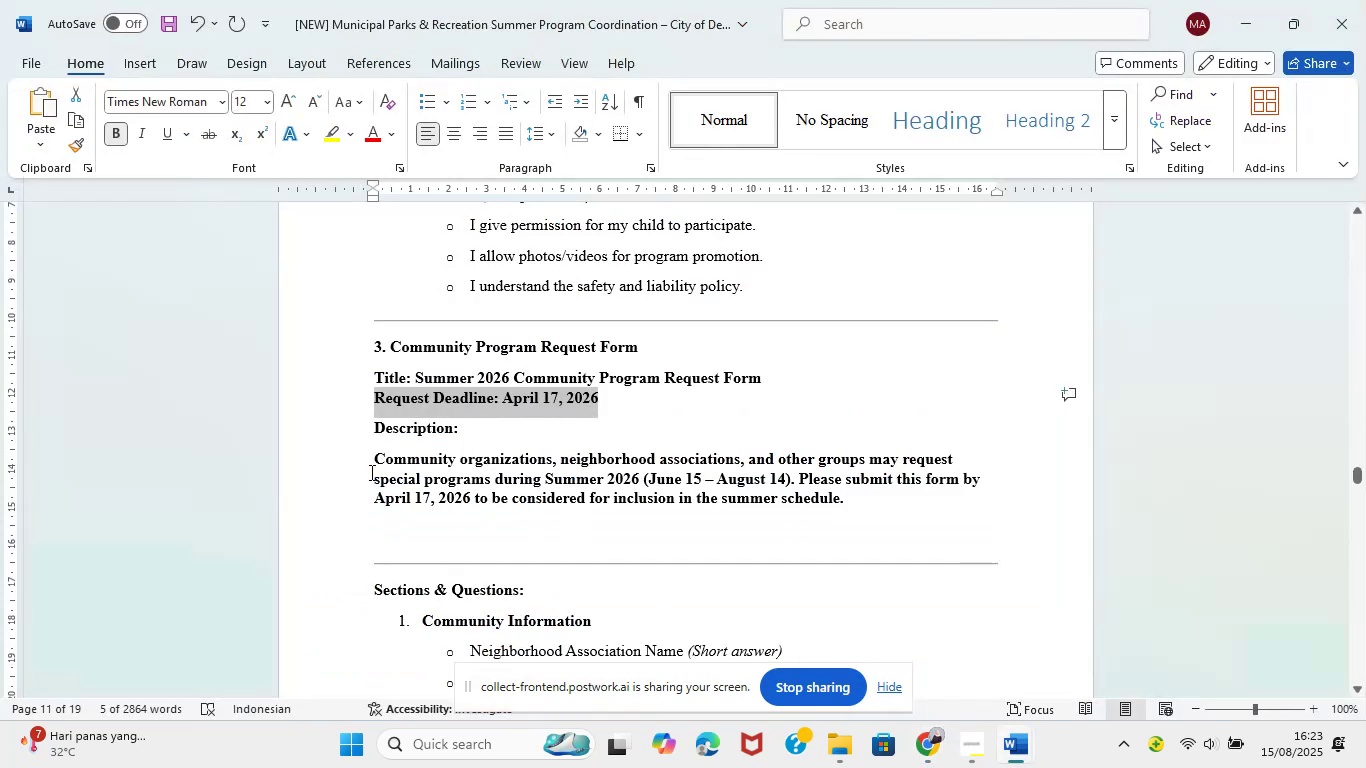 
left_click_drag(start_coordinate=[378, 462], to_coordinate=[855, 501])
 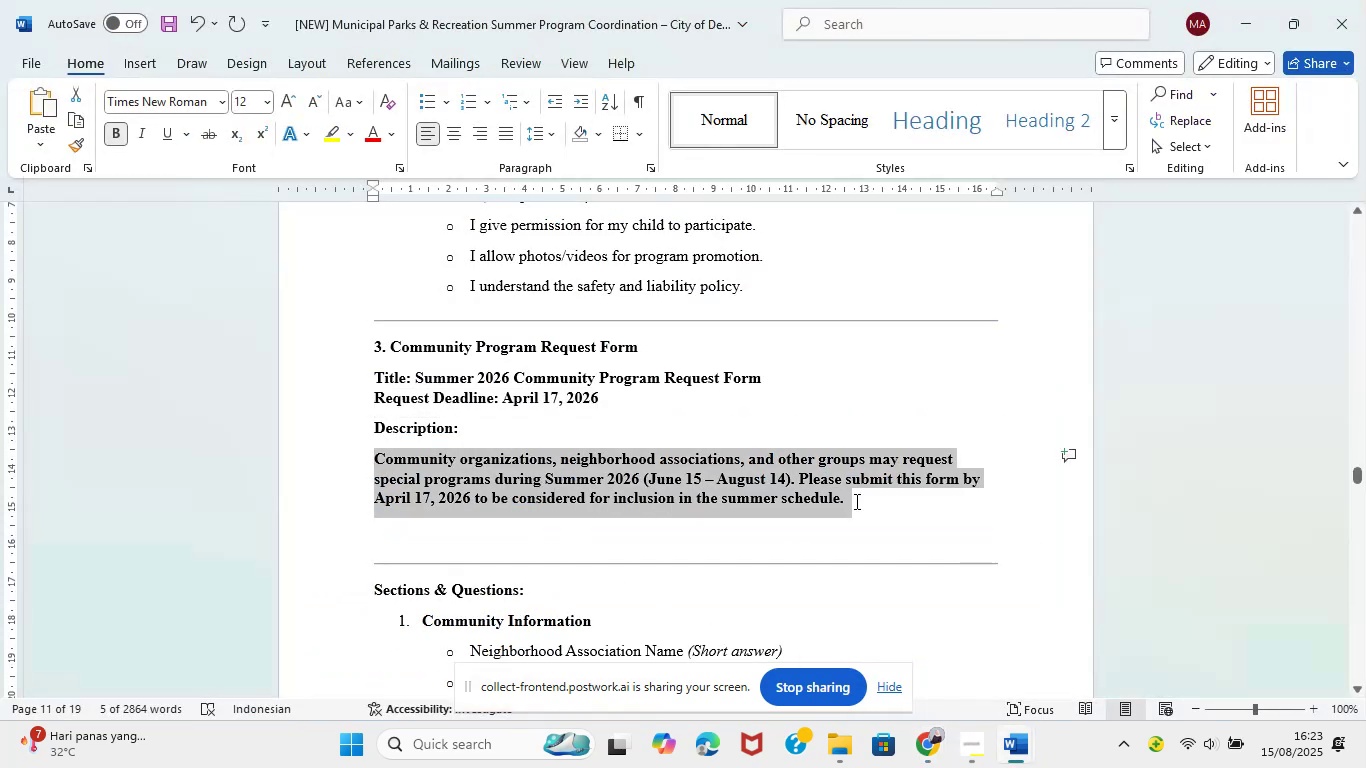 
key(Control+ControlLeft)
 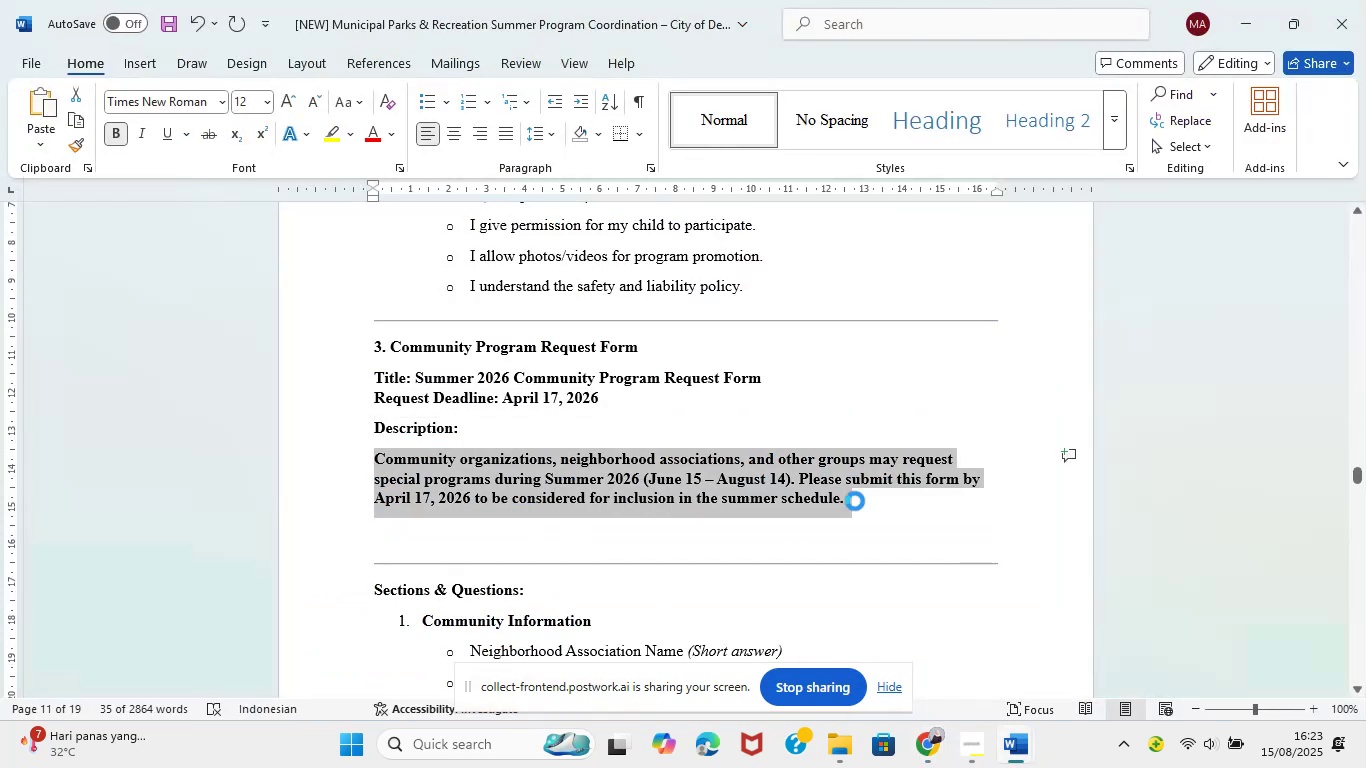 
key(Control+C)
 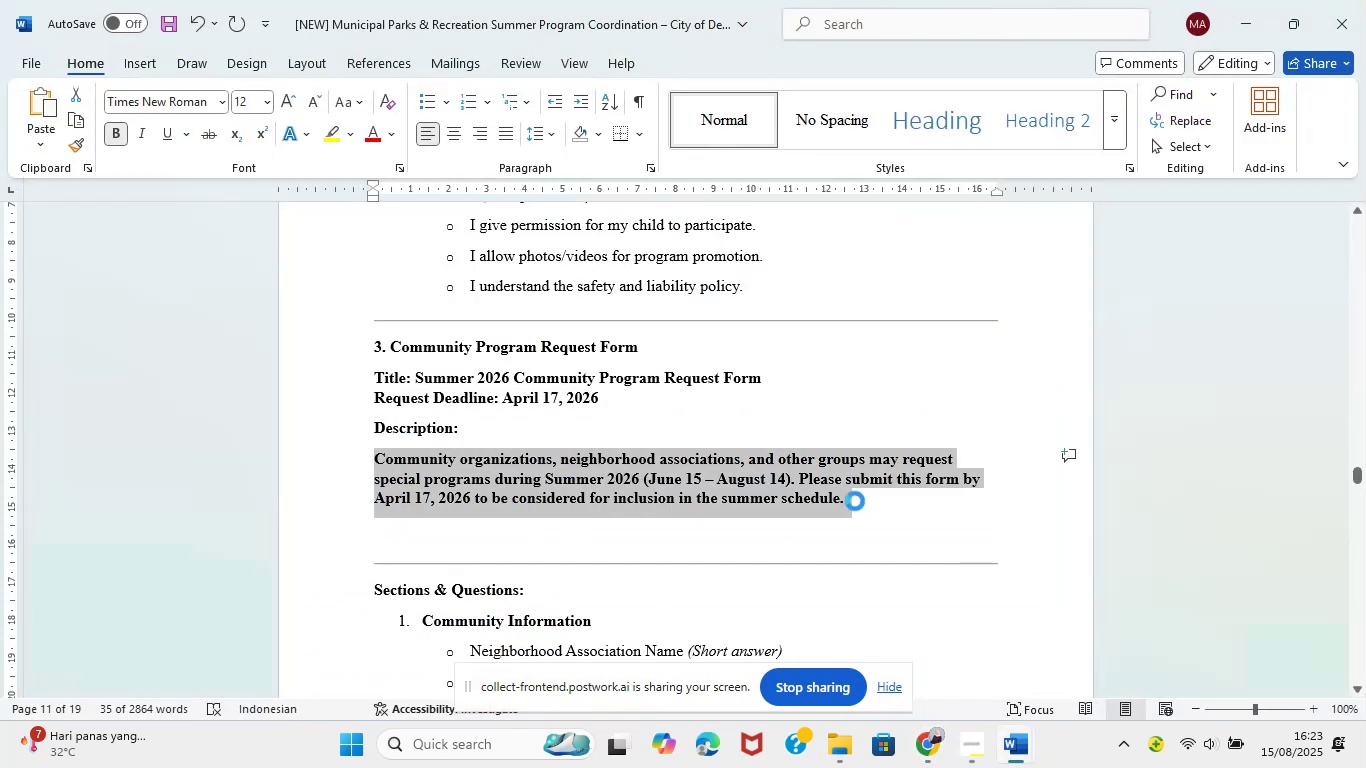 
scroll: coordinate [639, 559], scroll_direction: down, amount: 5.0
 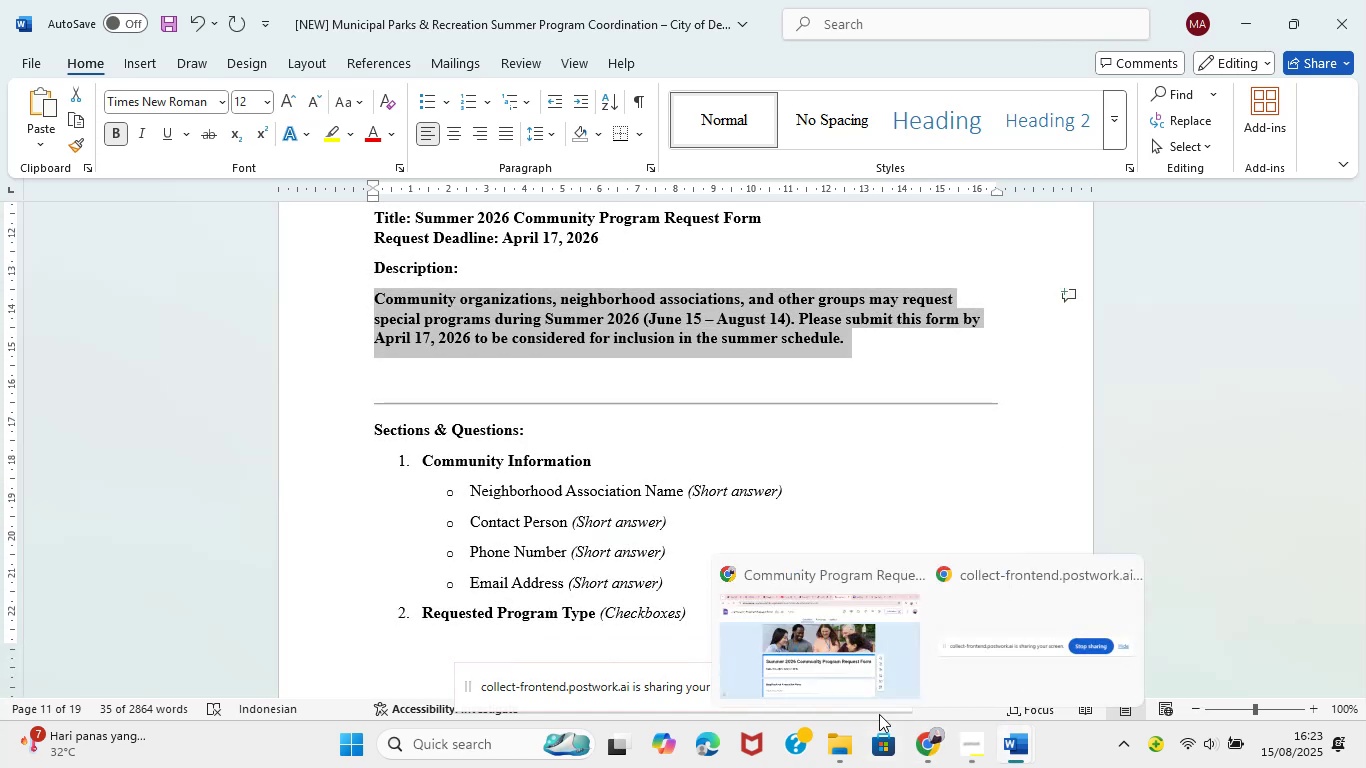 
wait(6.14)
 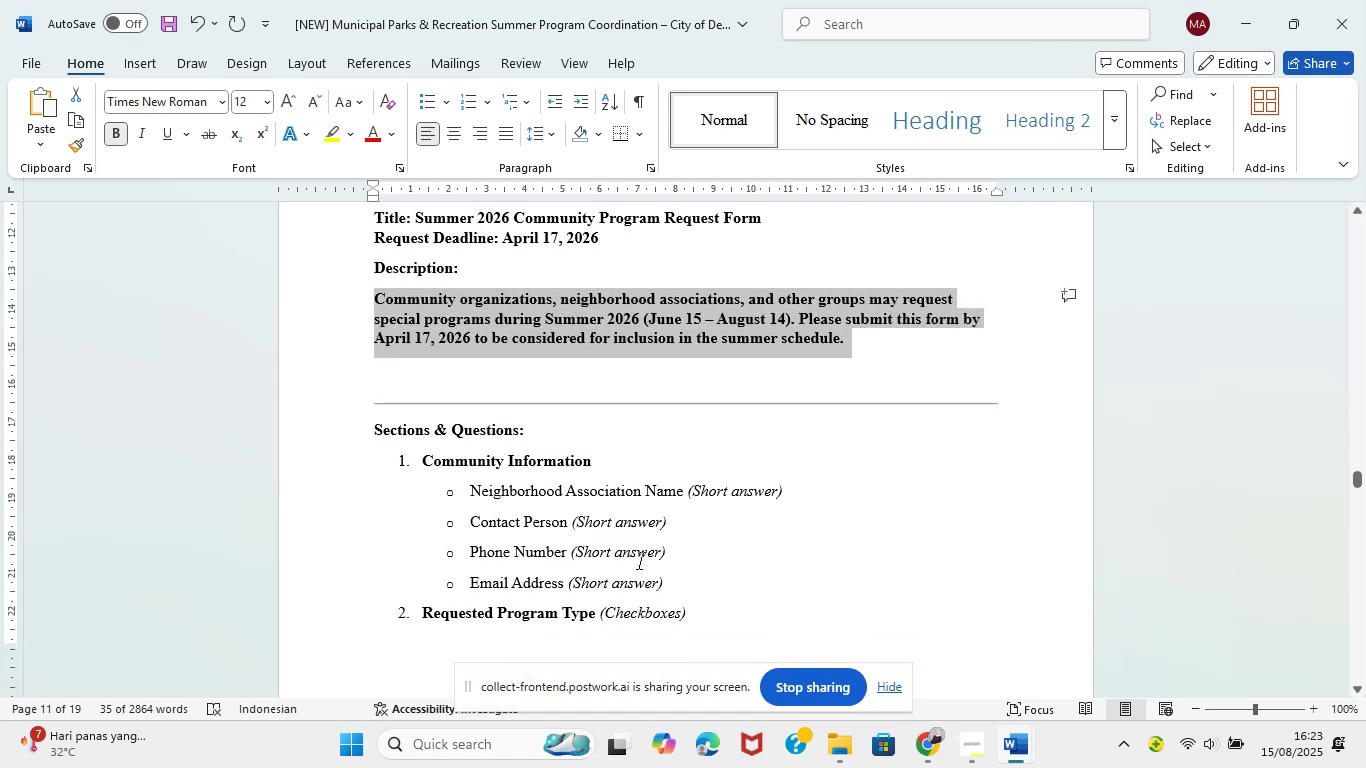 
left_click([866, 671])
 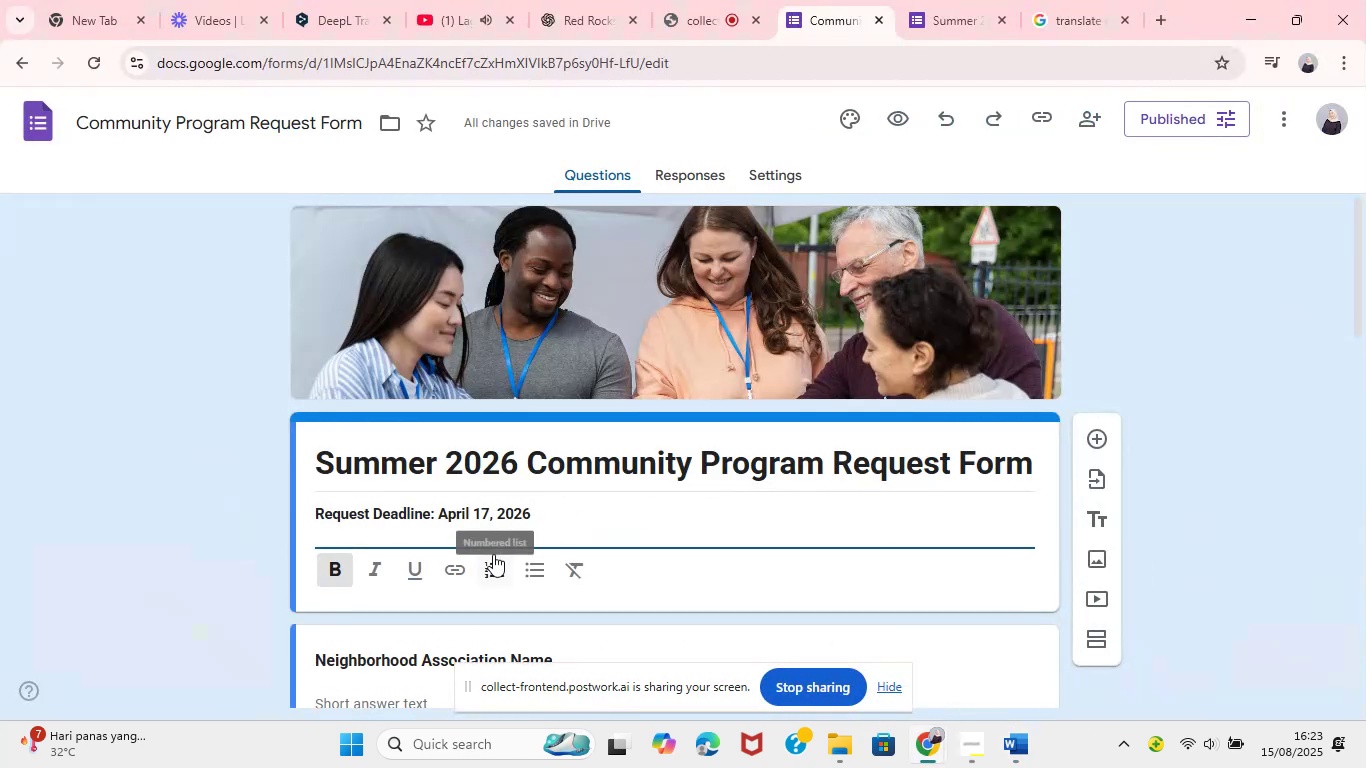 
key(Control+V)
 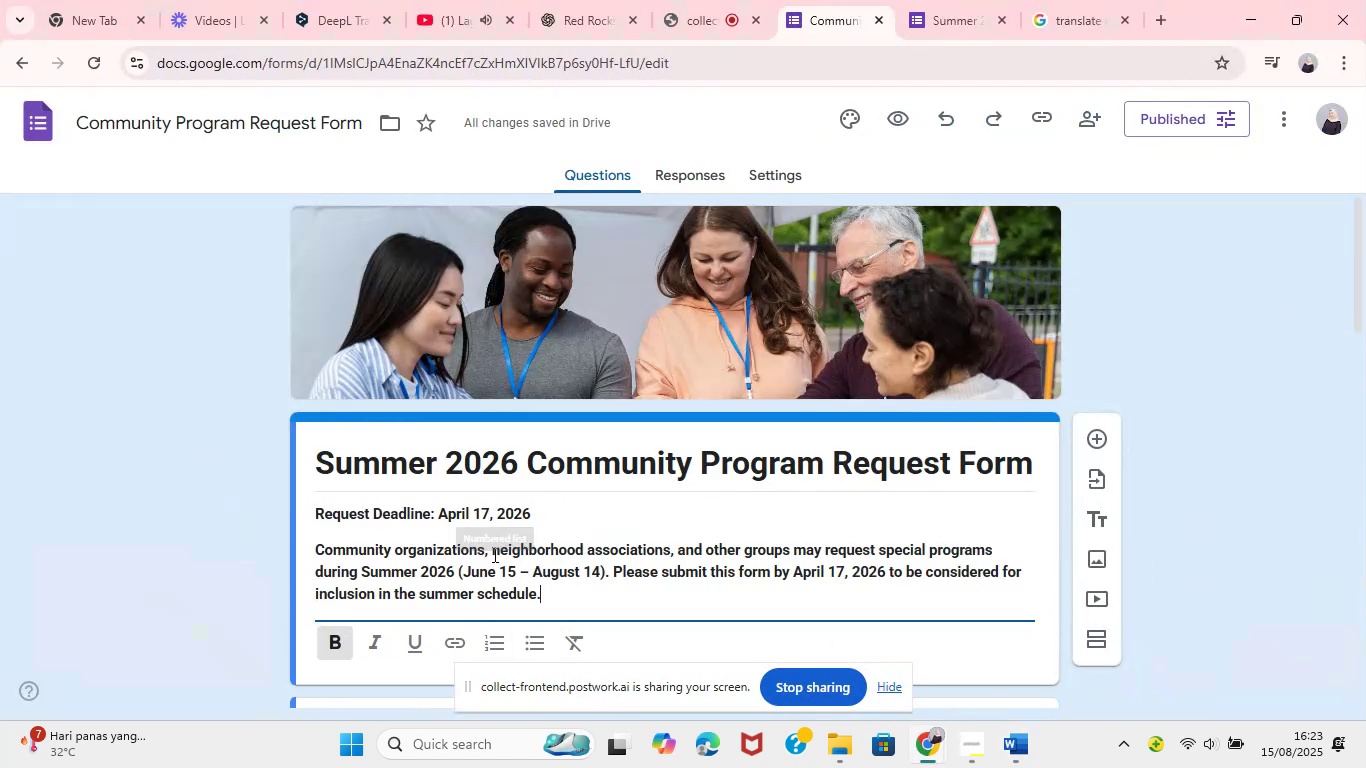 
key(Control+A)
 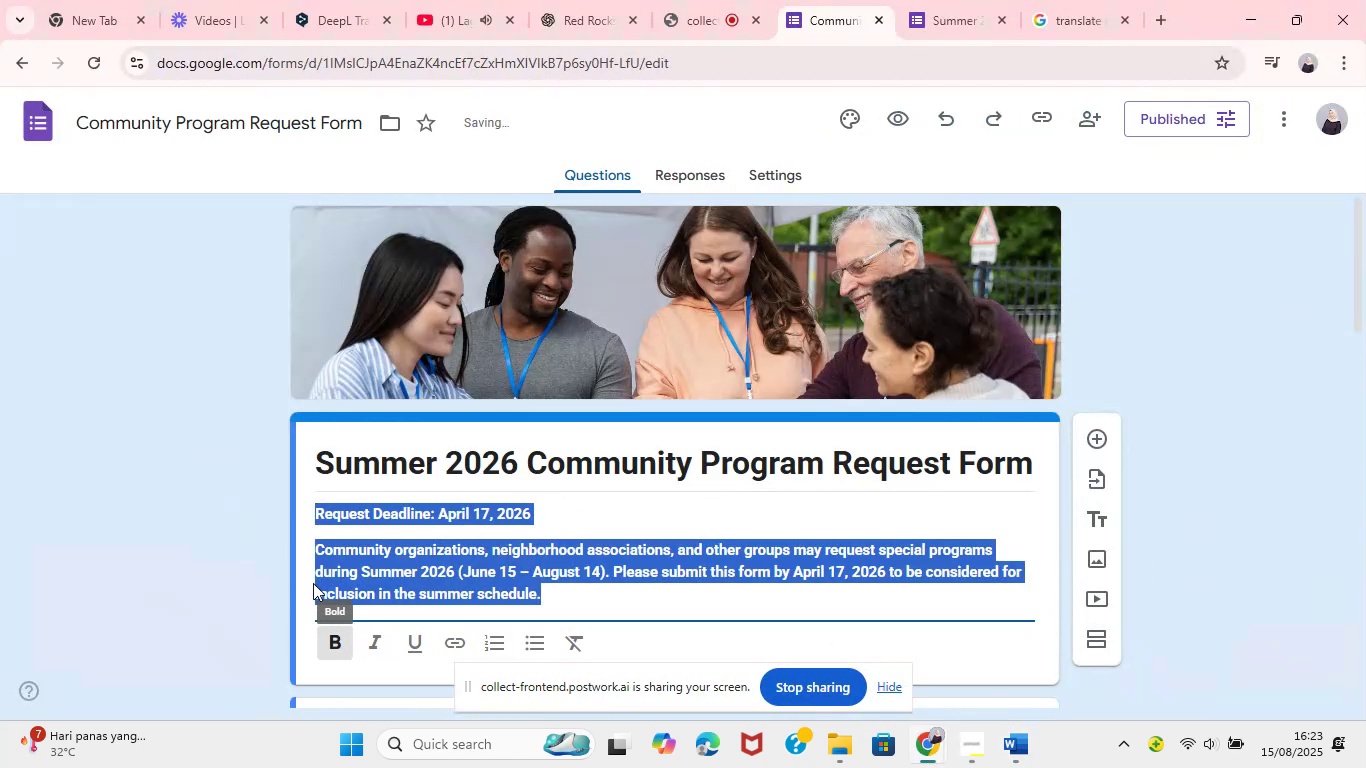 
left_click([310, 572])
 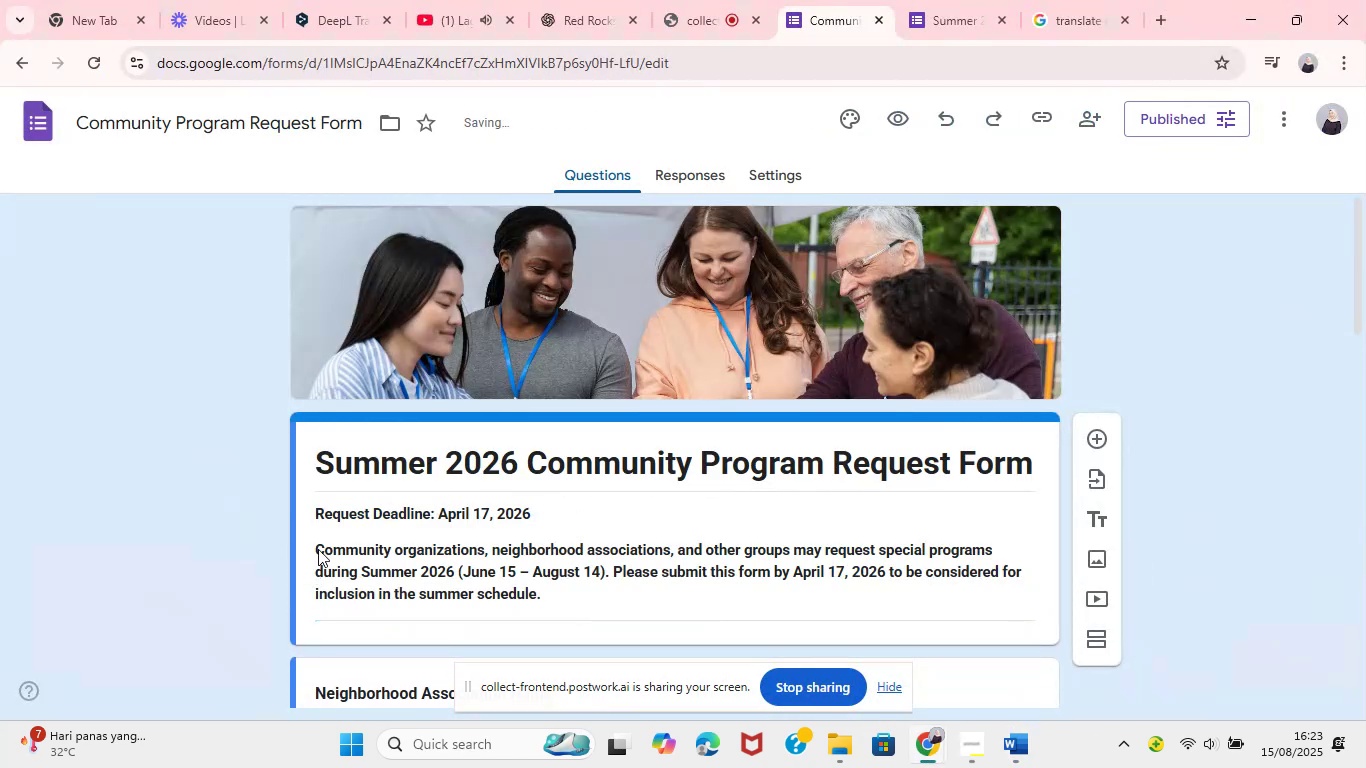 
left_click_drag(start_coordinate=[311, 546], to_coordinate=[591, 572])
 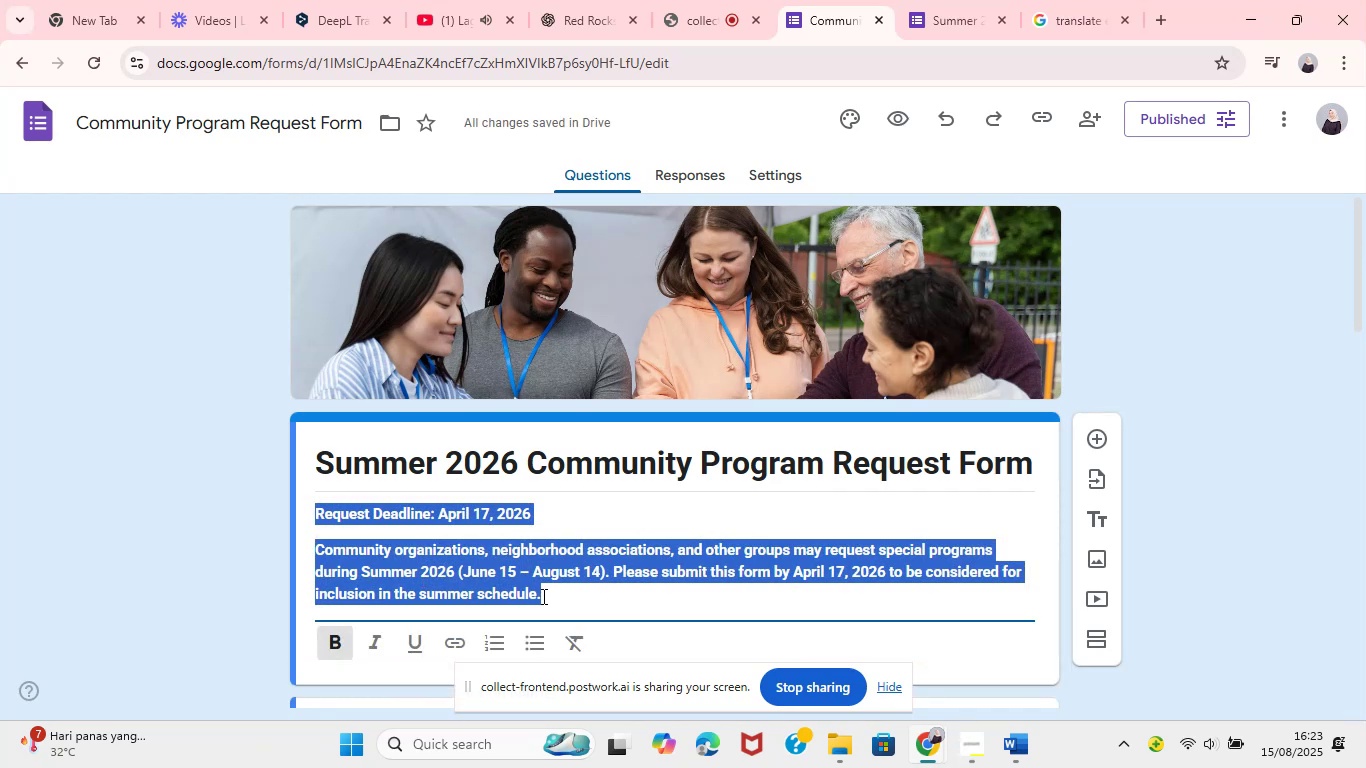 
left_click([542, 596])
 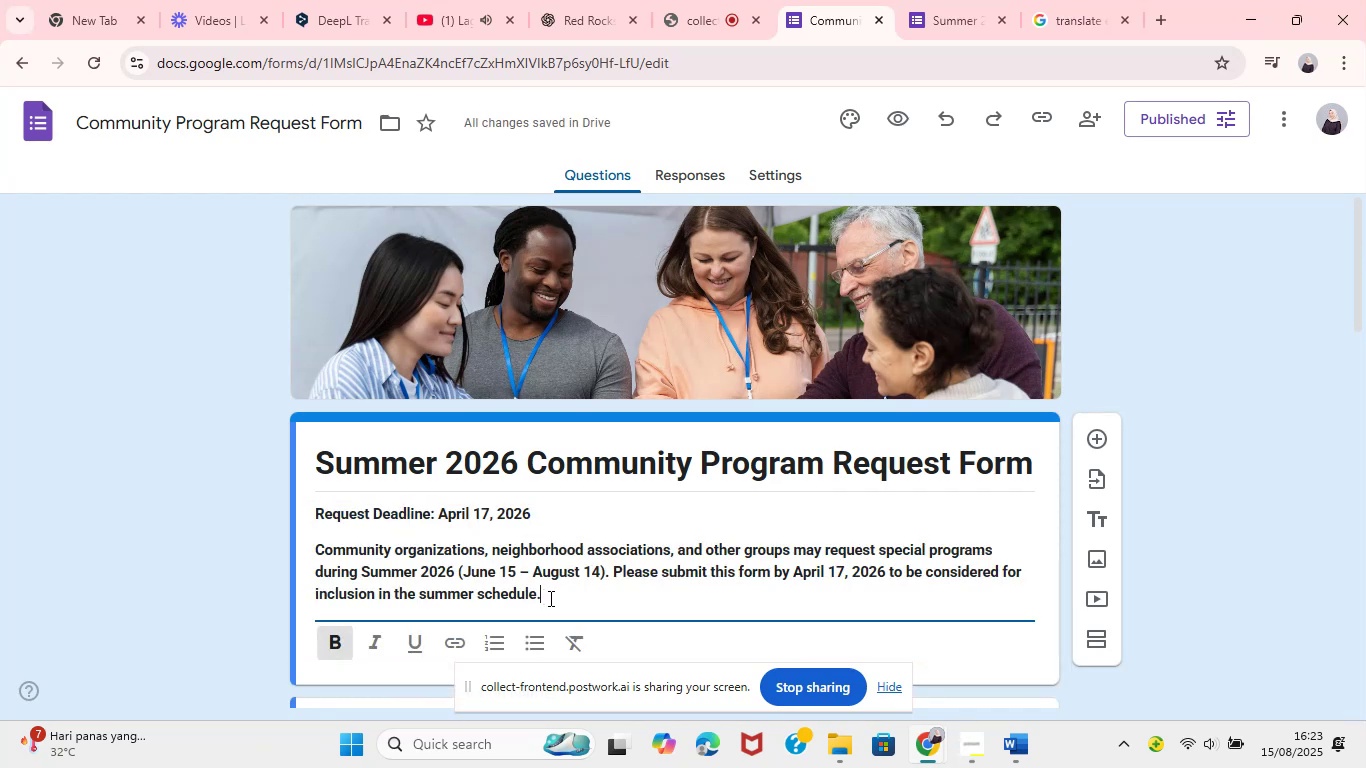 
left_click_drag(start_coordinate=[549, 598], to_coordinate=[314, 546])
 